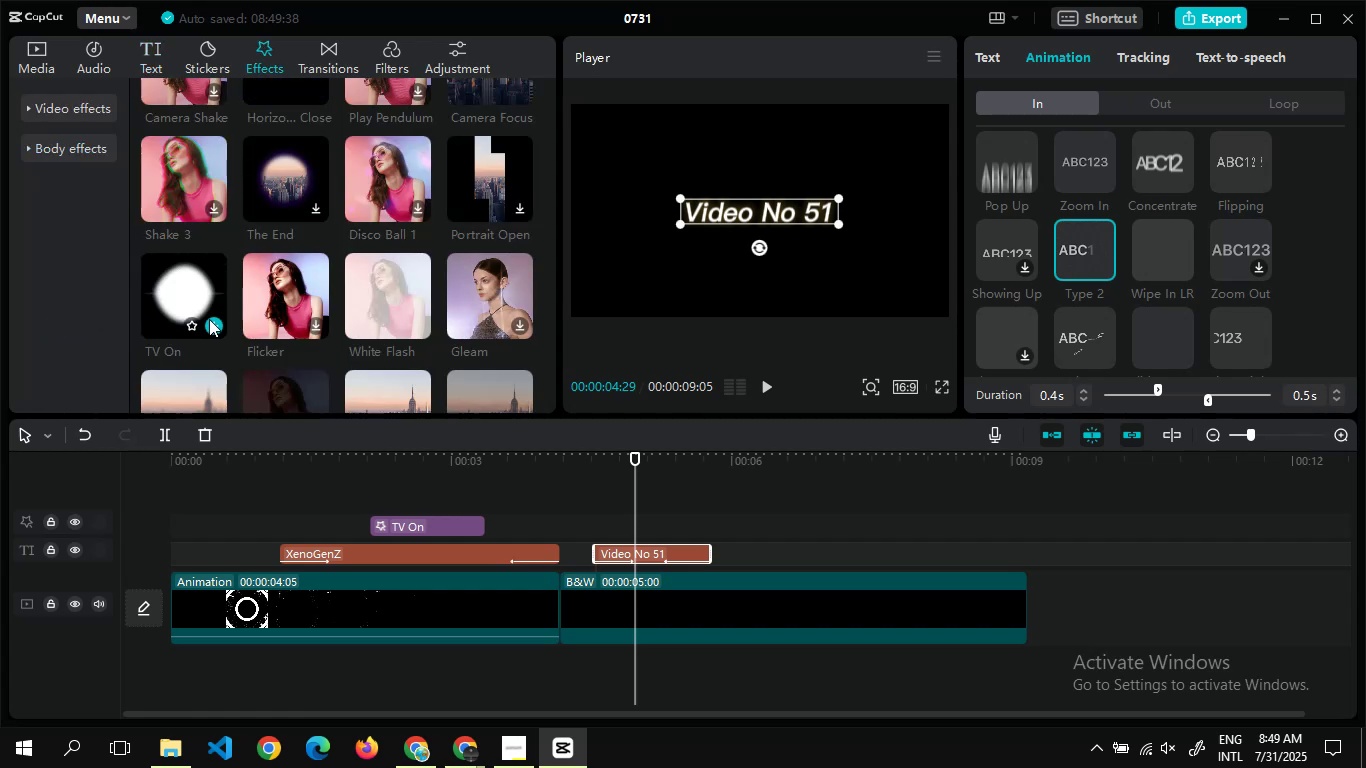 
left_click([209, 319])
 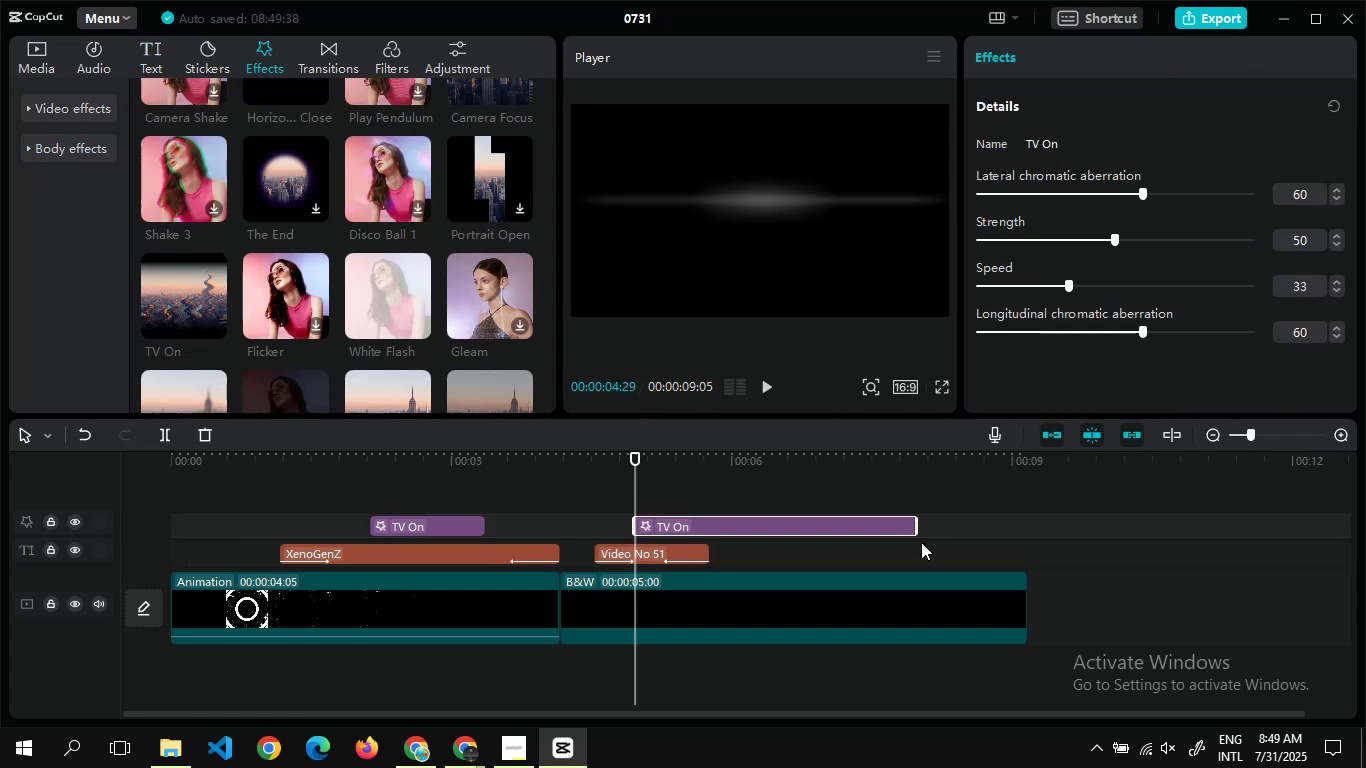 
left_click_drag(start_coordinate=[919, 529], to_coordinate=[655, 560])
 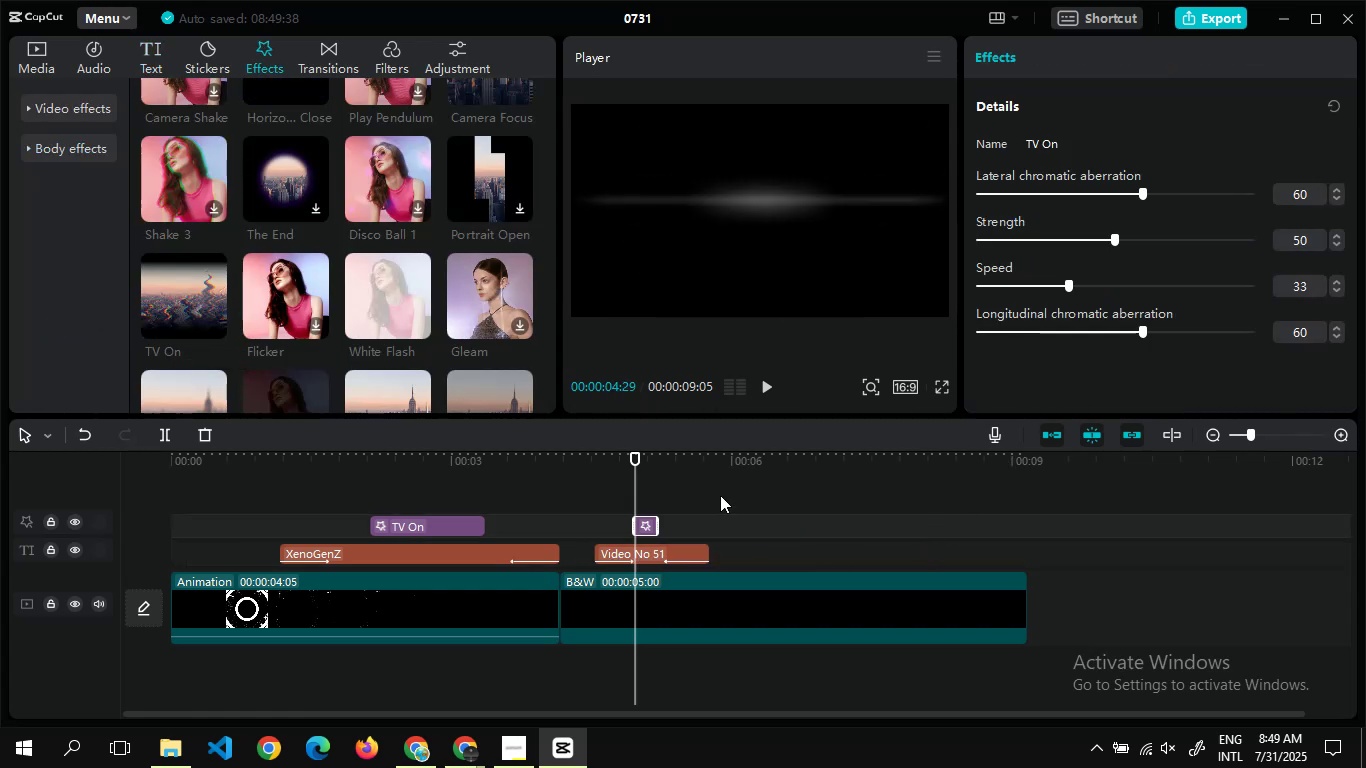 
left_click([720, 495])
 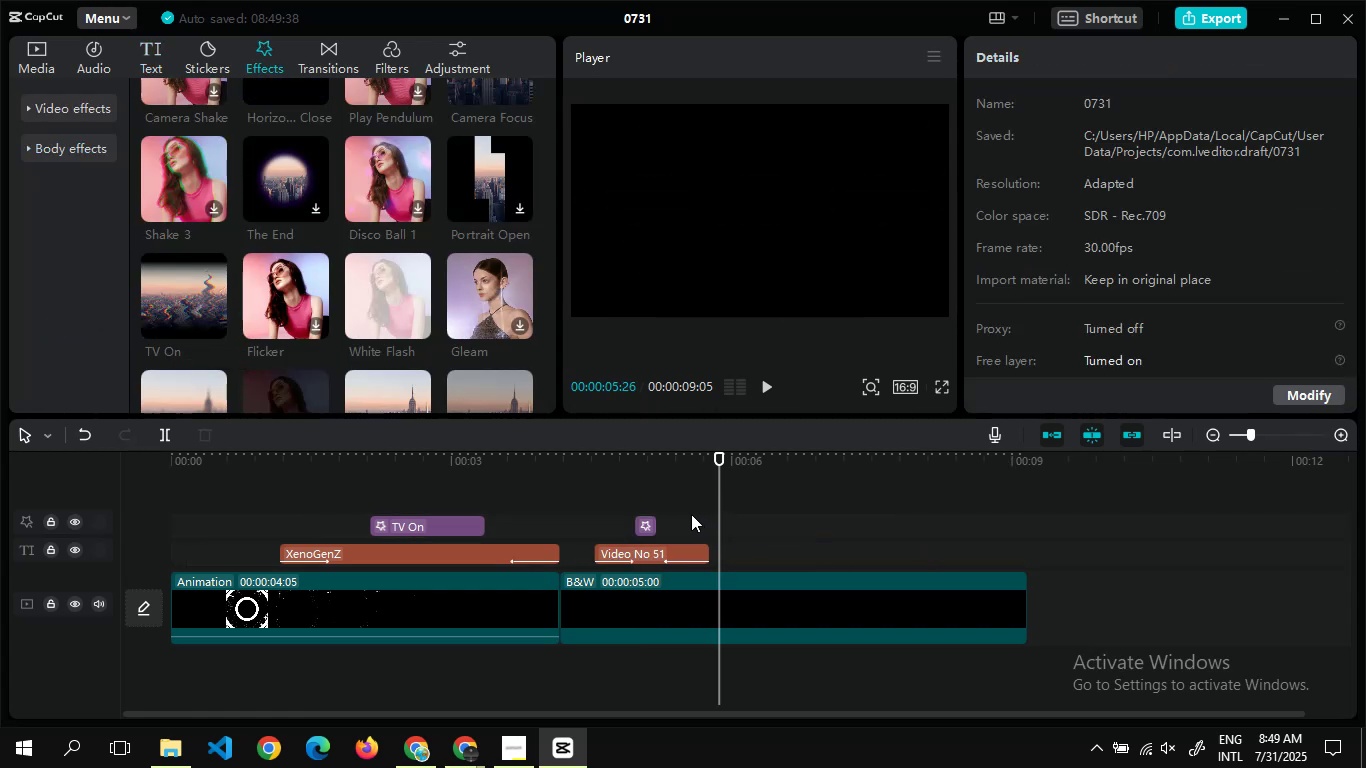 
double_click([691, 514])
 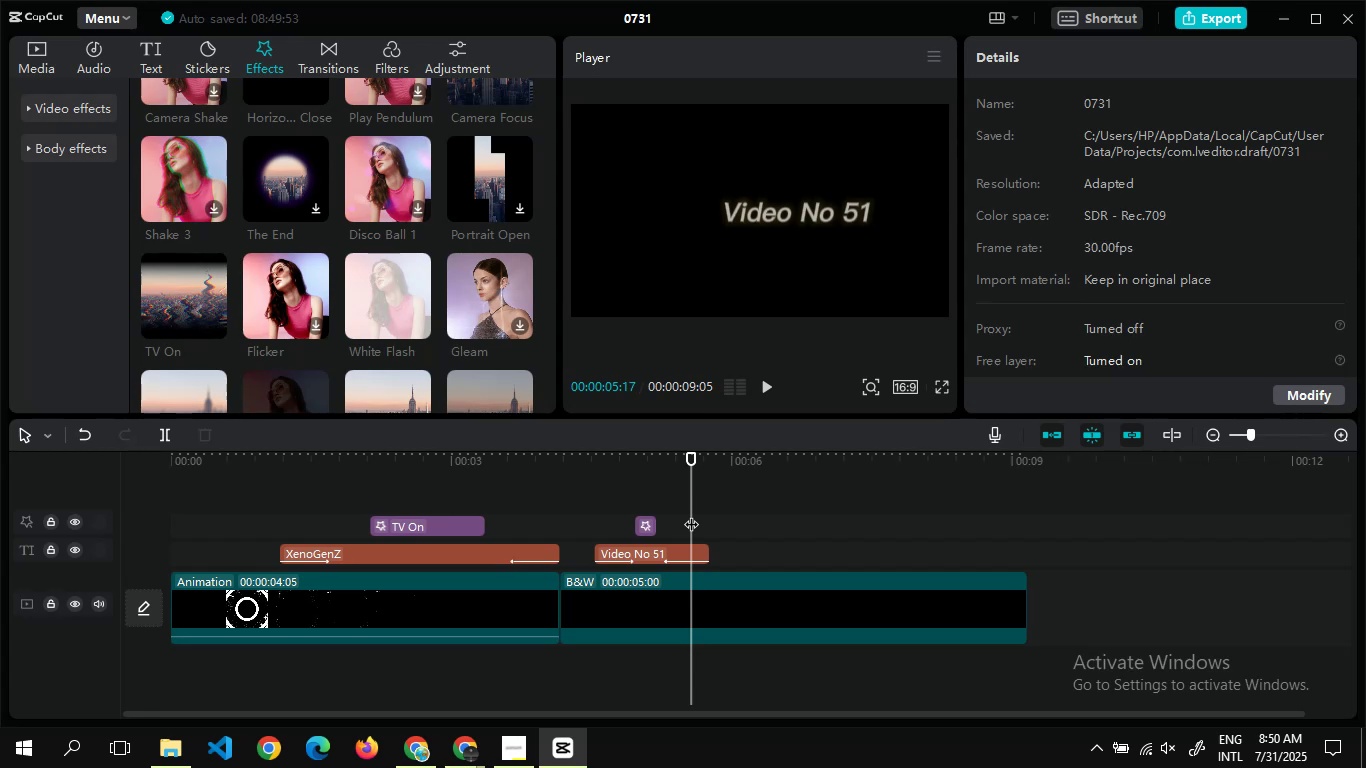 
wait(23.23)
 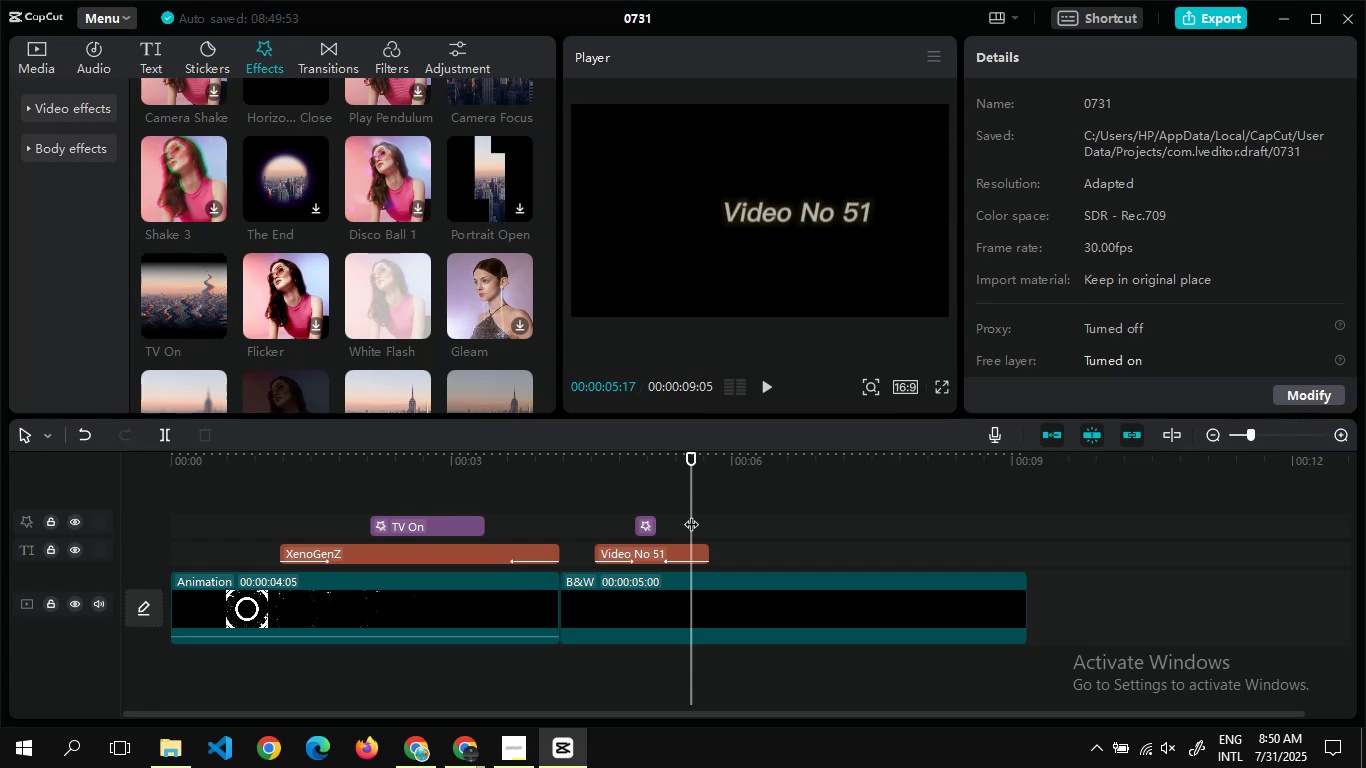 
left_click([164, 67])
 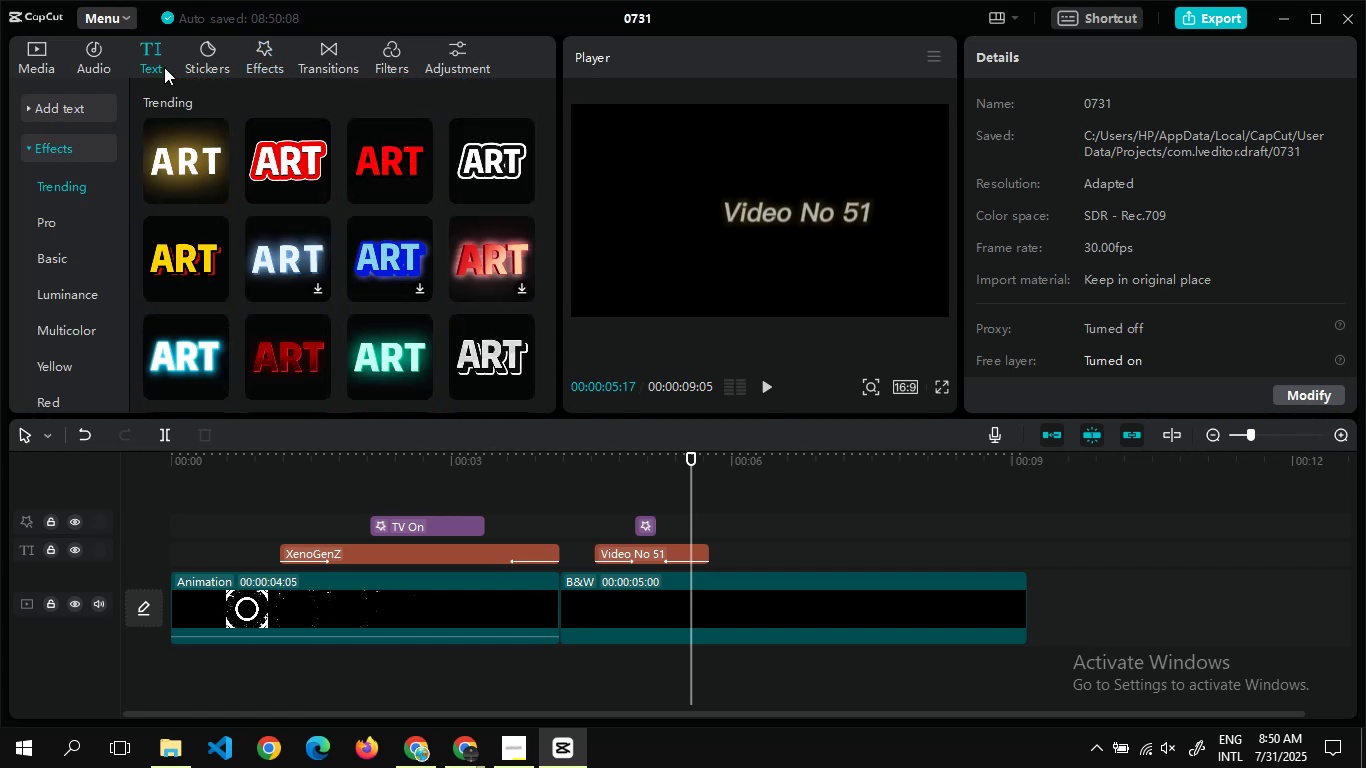 
wait(12.14)
 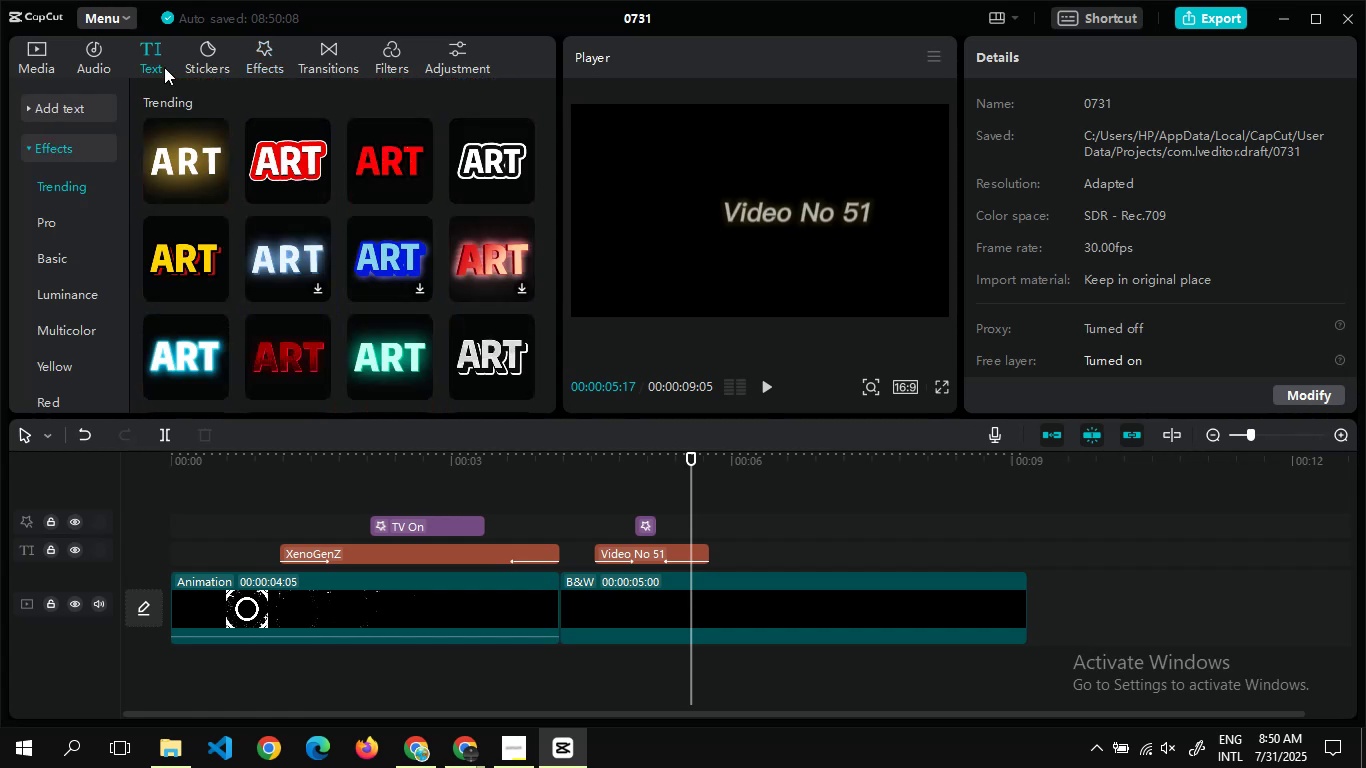 
left_click([219, 185])
 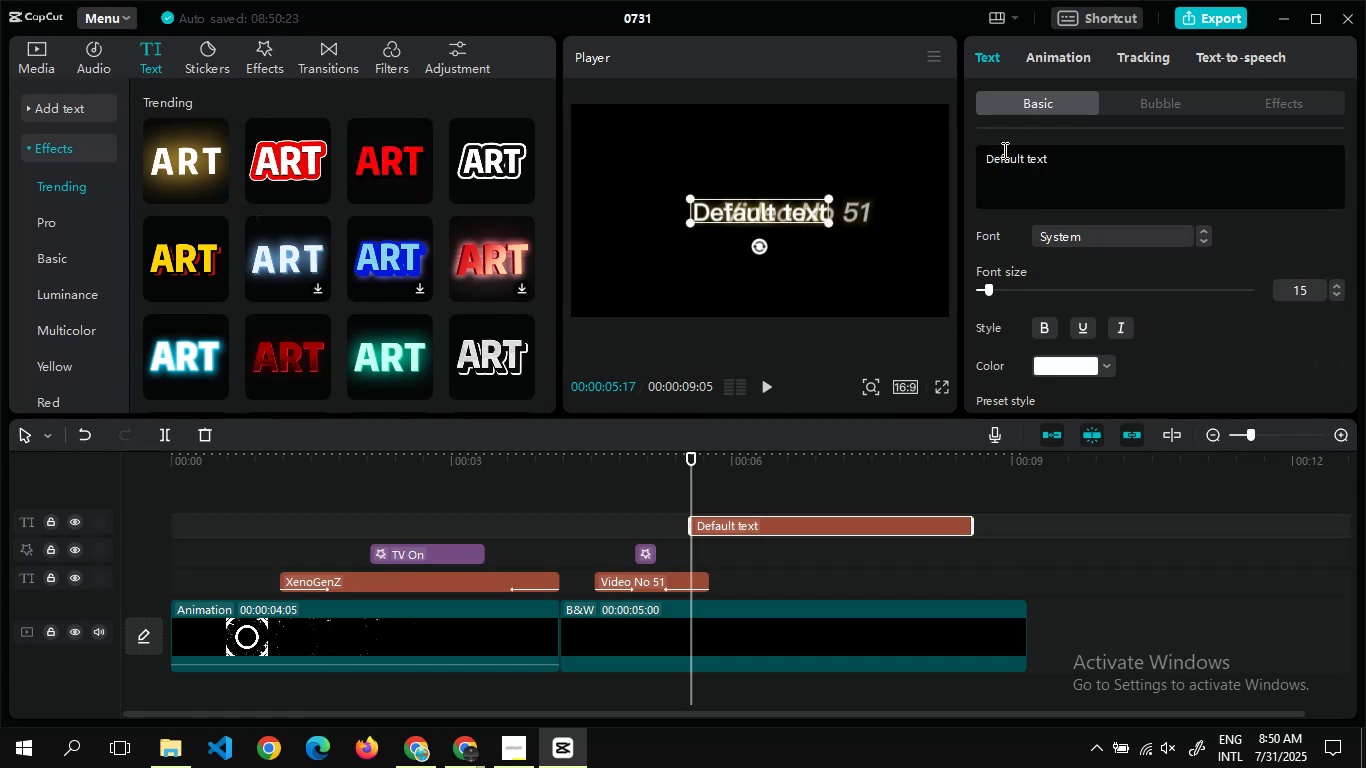 
key(Alt+Tab)
 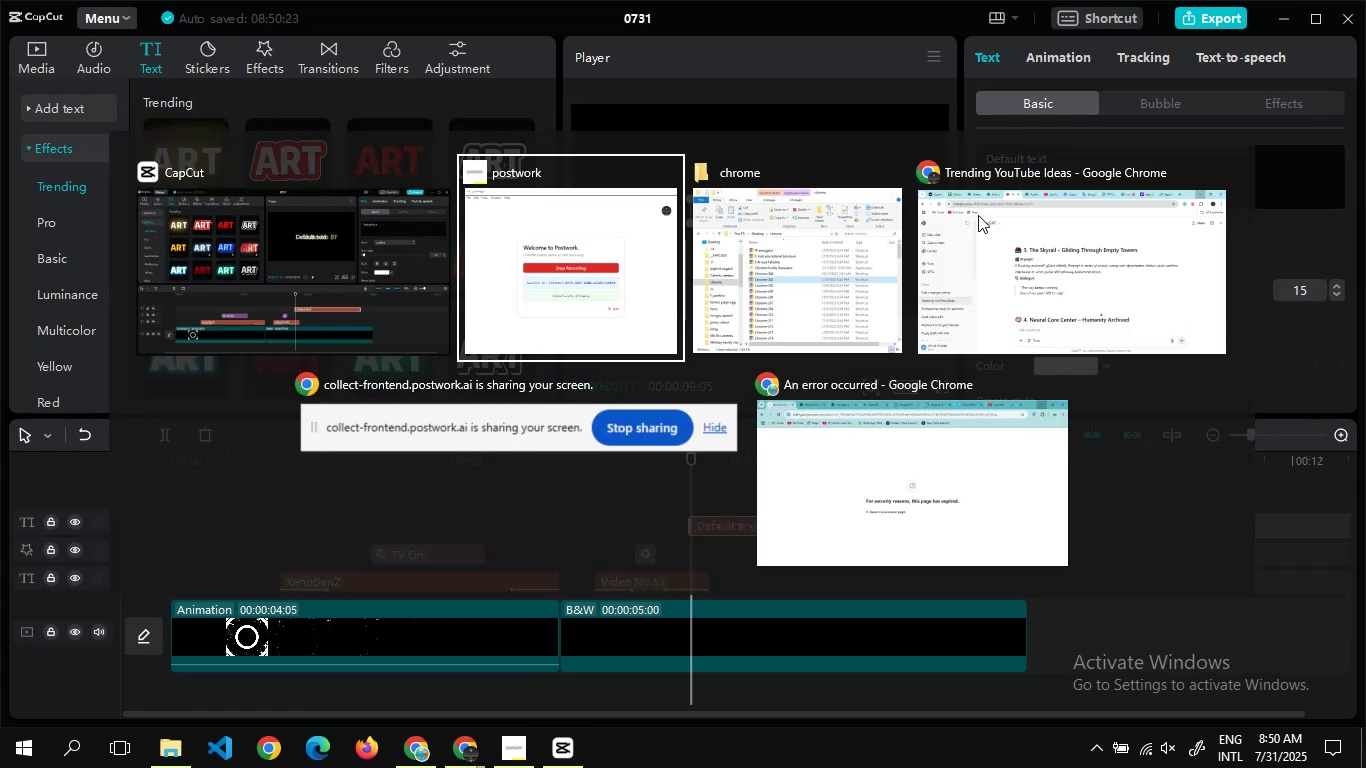 
key(Alt+Tab)
 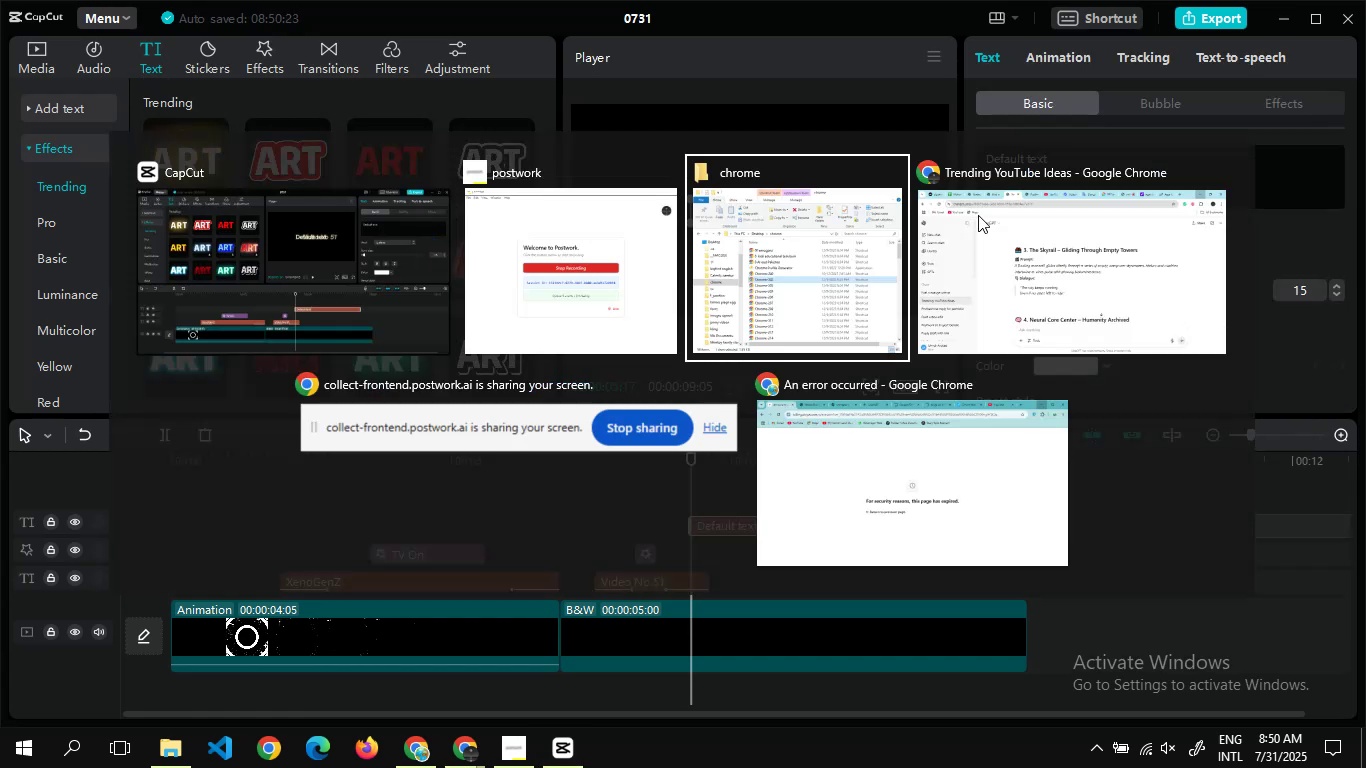 
key(Alt+Tab)
 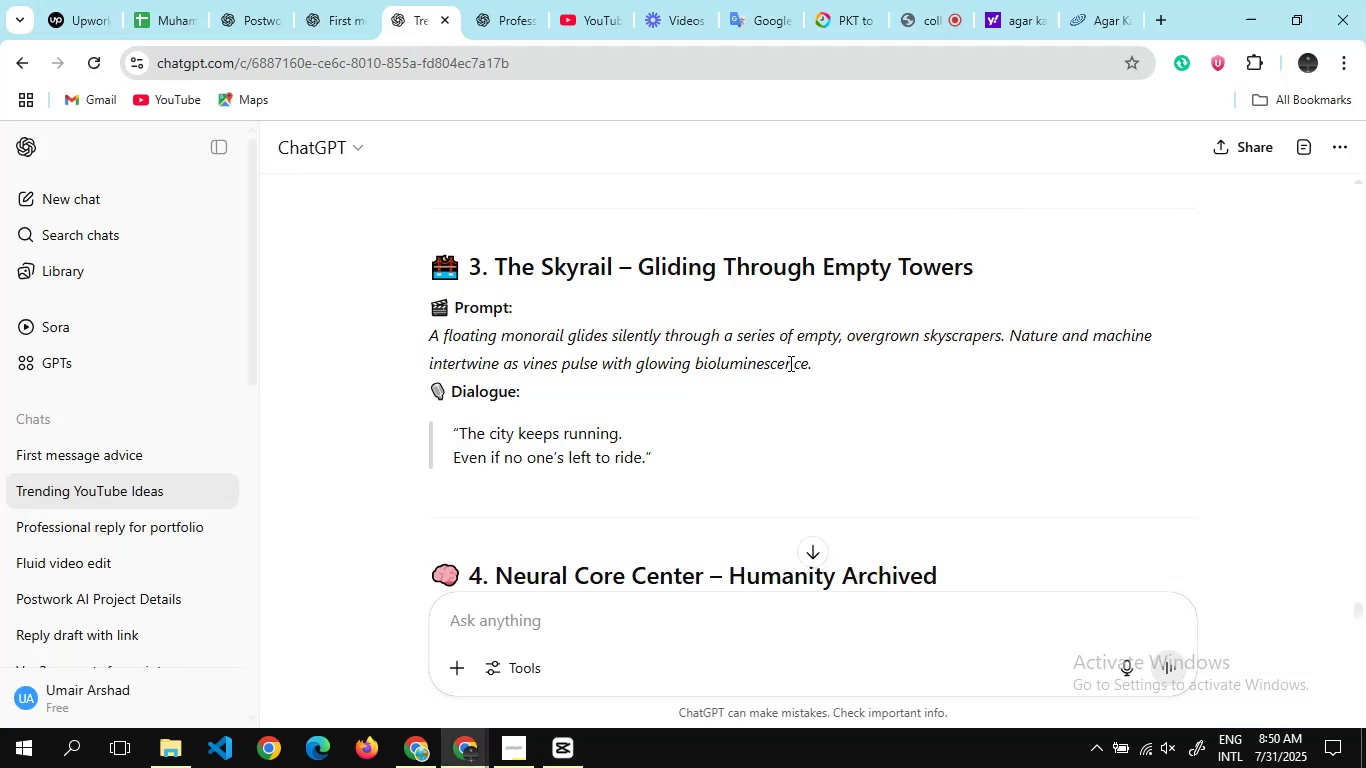 
scroll: coordinate [806, 407], scroll_direction: down, amount: 47.0
 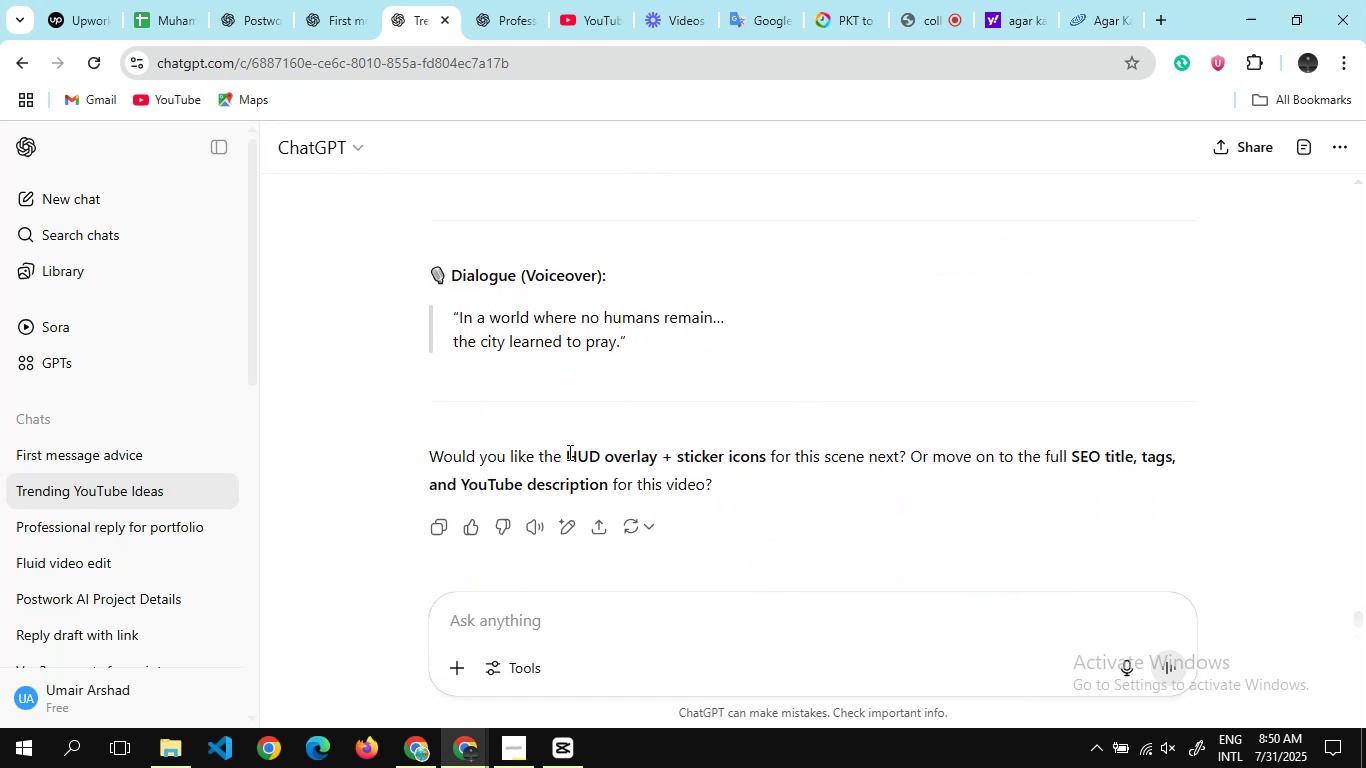 
left_click_drag(start_coordinate=[567, 452], to_coordinate=[765, 449])
 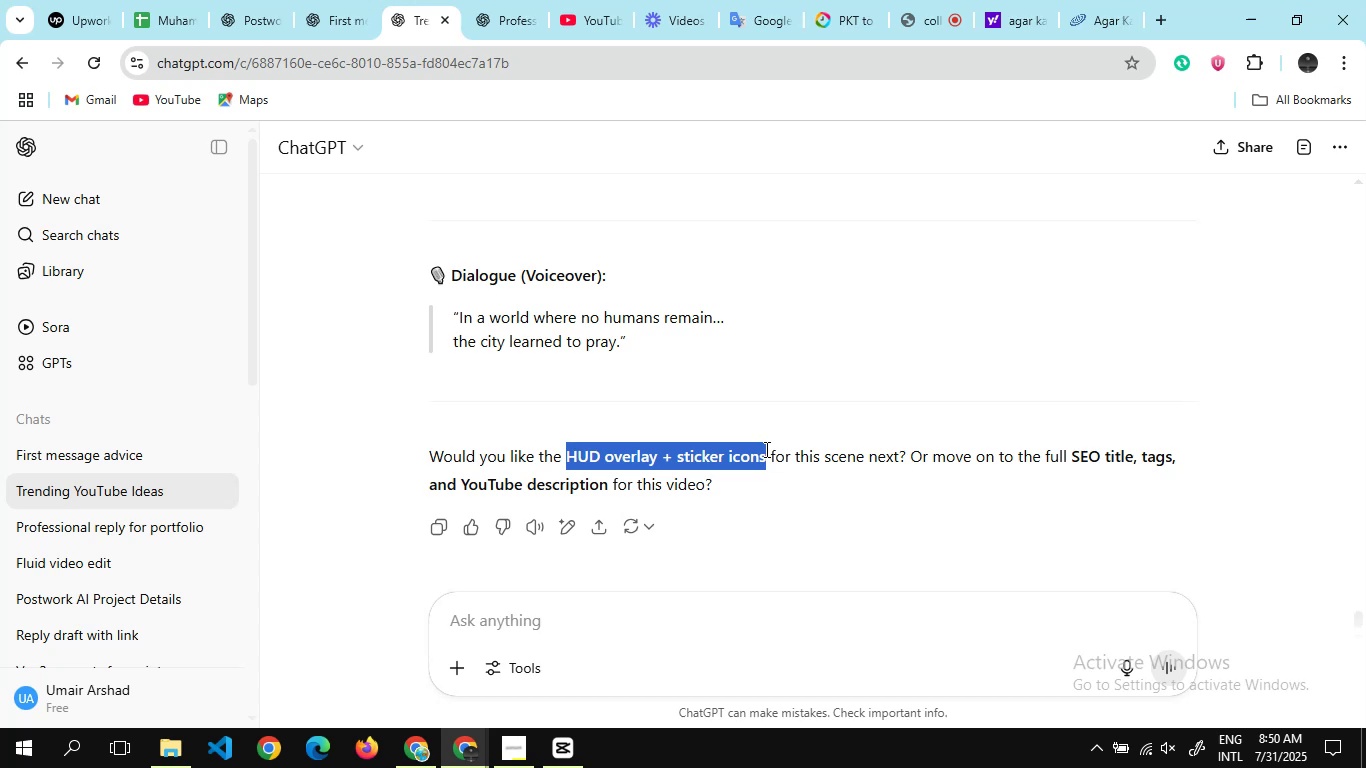 
hold_key(key=ControlLeft, duration=1.1)
 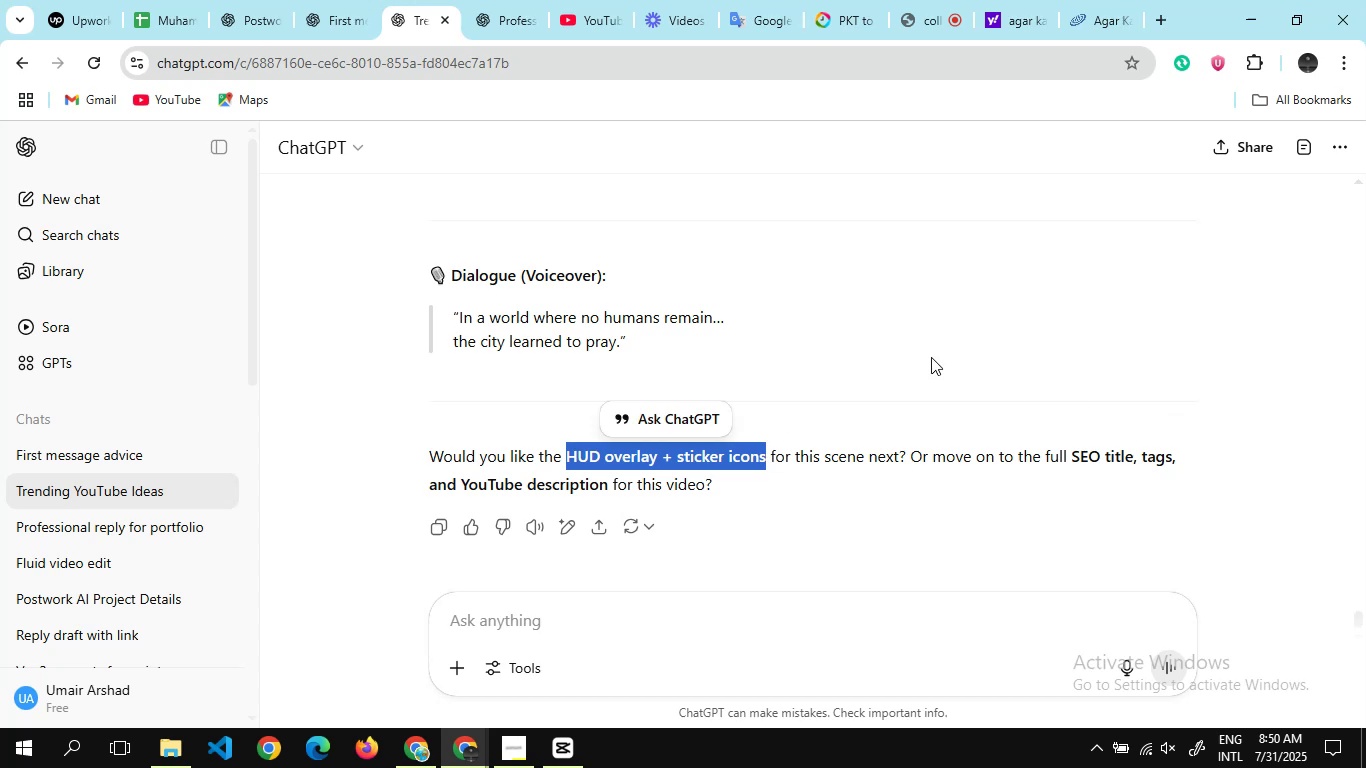 
scroll: coordinate [931, 357], scroll_direction: up, amount: 42.0
 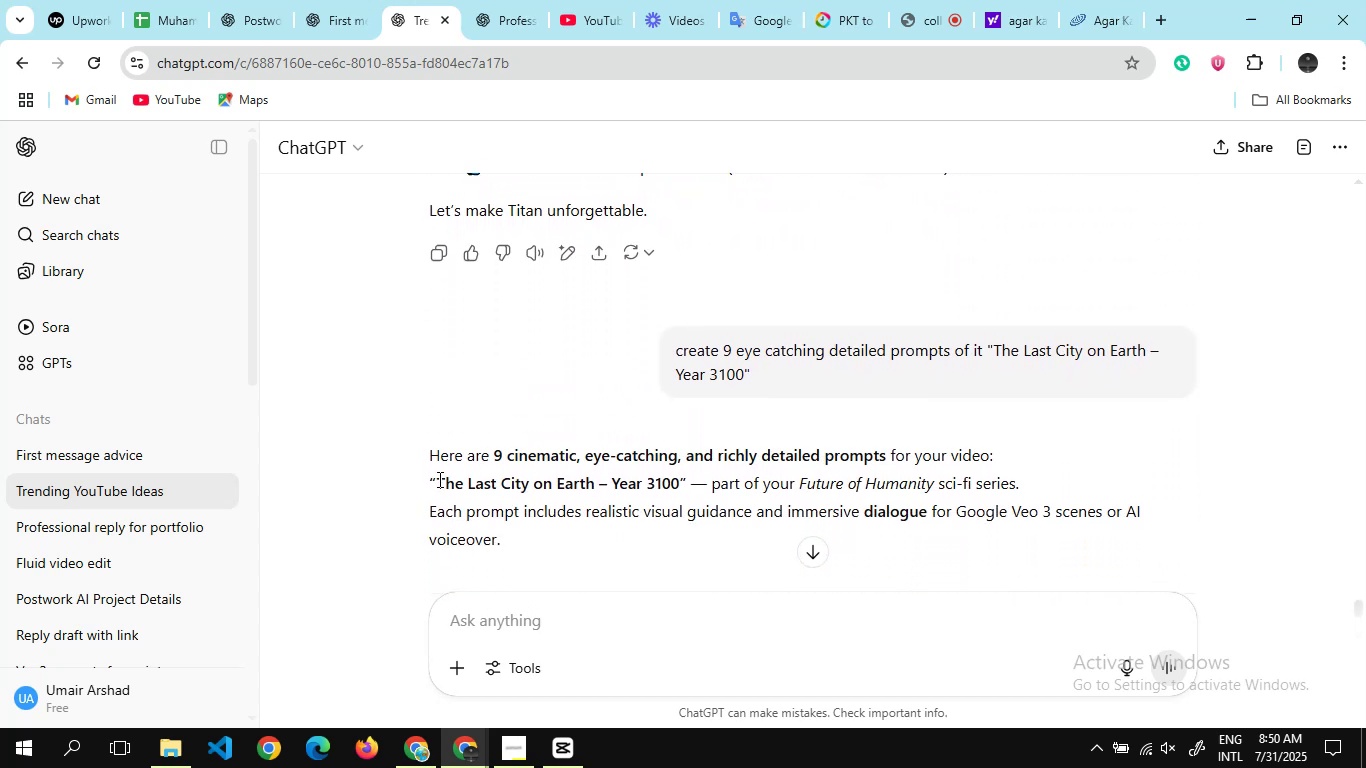 
left_click_drag(start_coordinate=[437, 479], to_coordinate=[677, 481])
 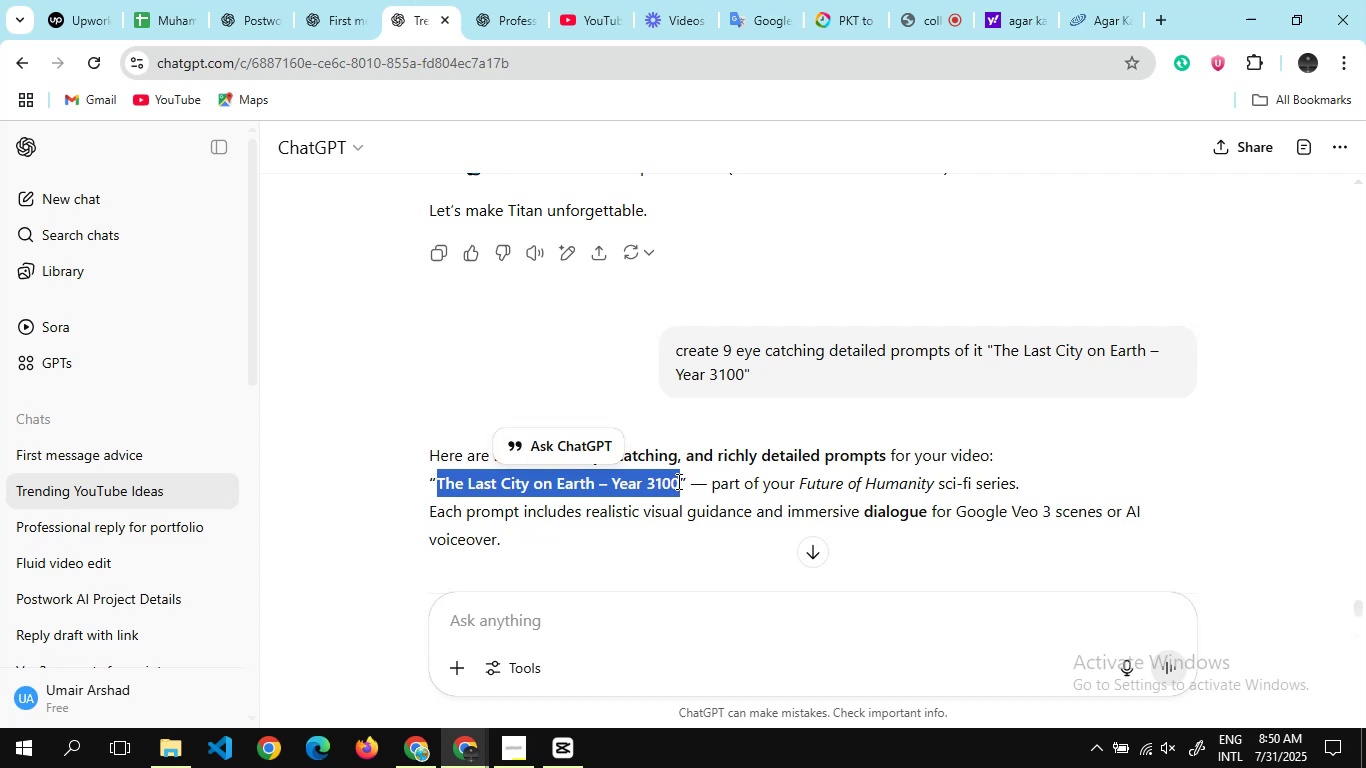 
hold_key(key=ControlLeft, duration=0.98)
 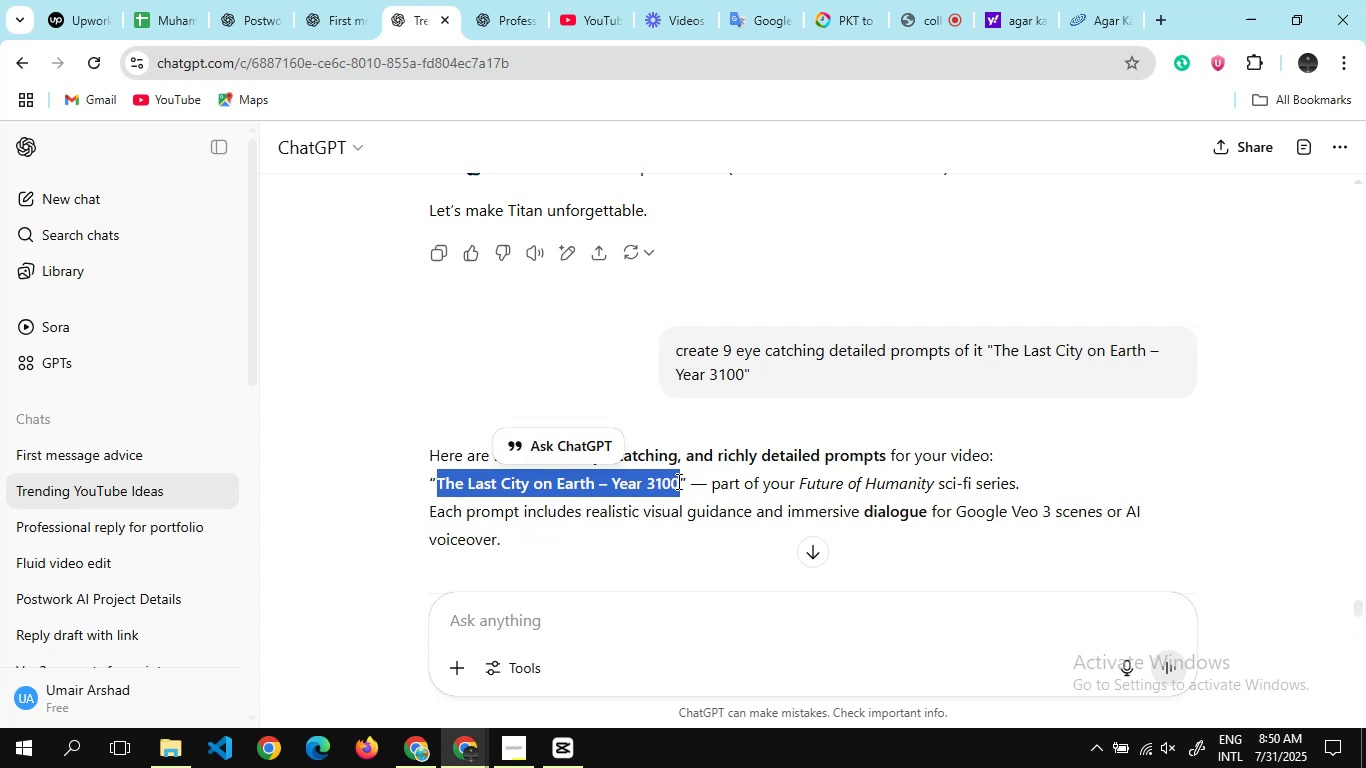 
hold_key(key=C, duration=0.33)
 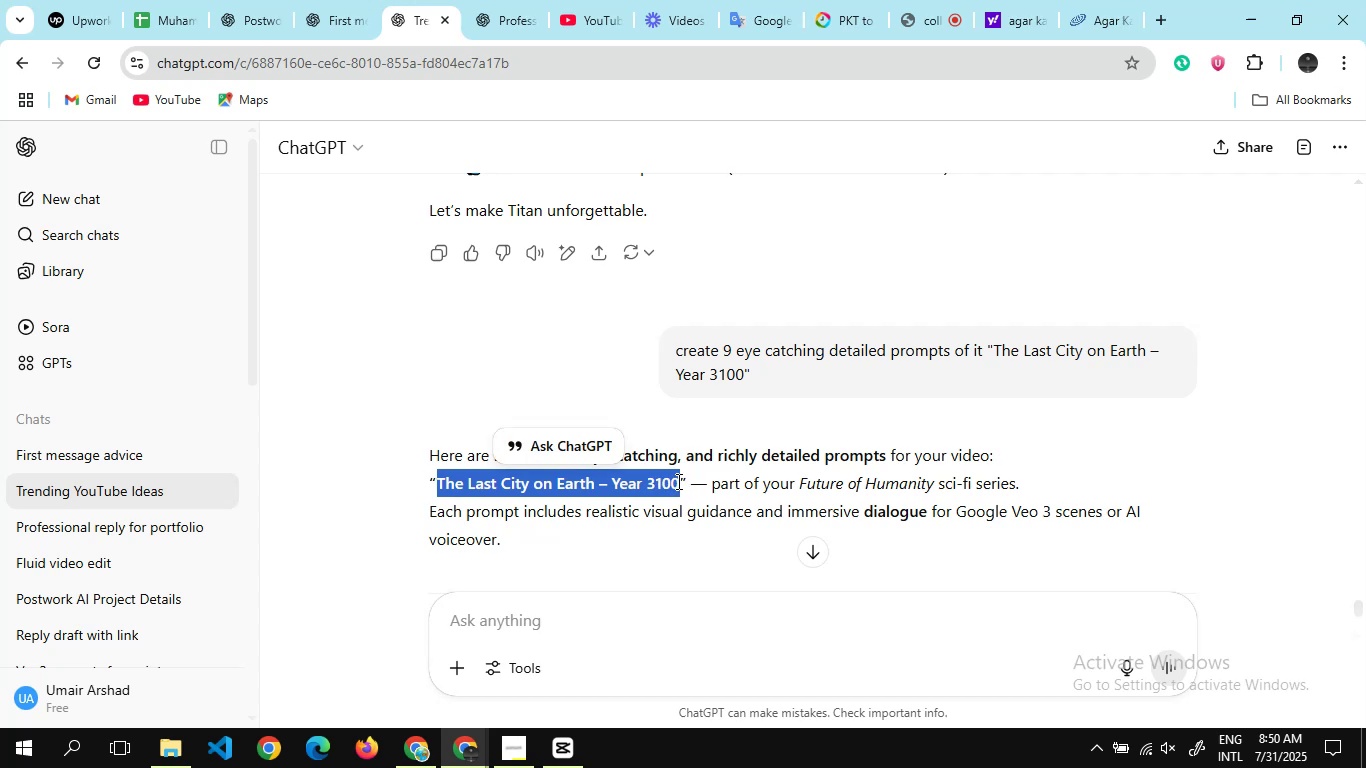 
key(Alt+Tab)
 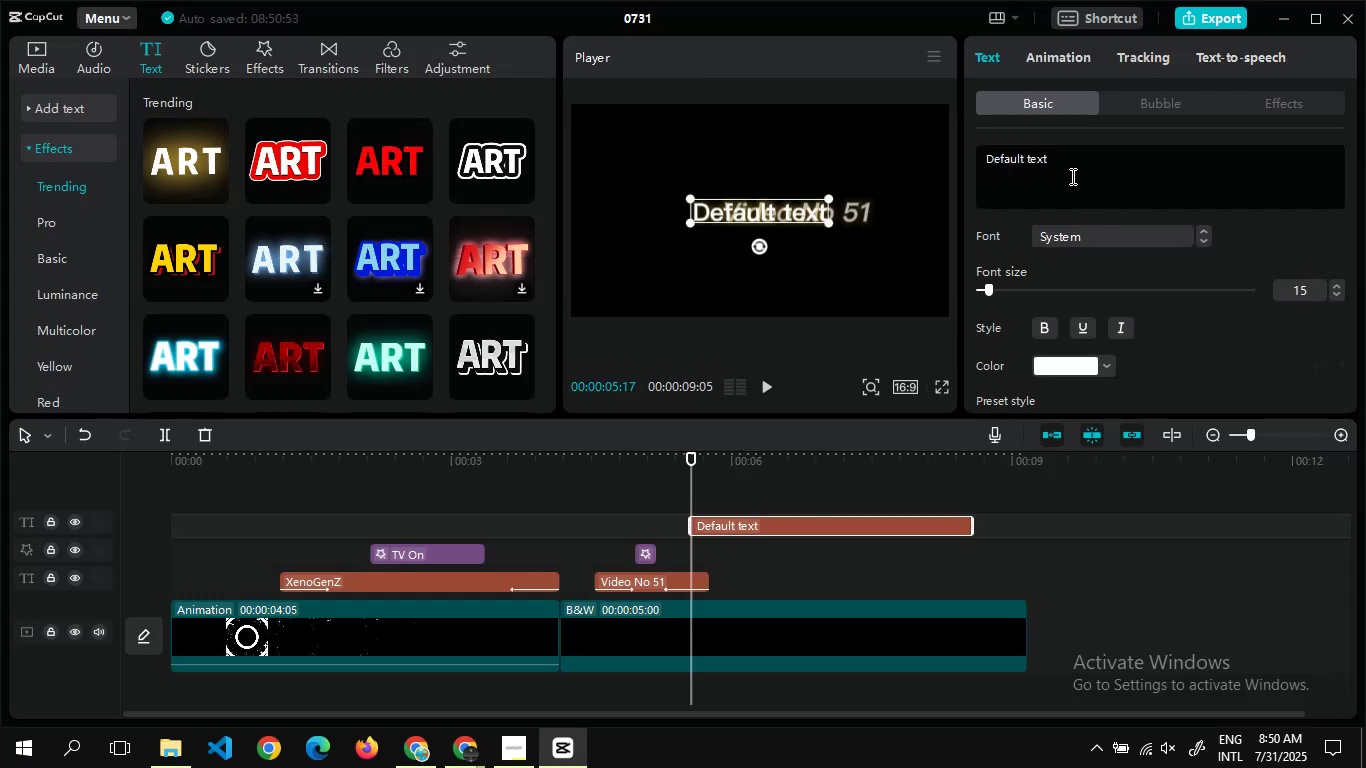 
left_click([1070, 149])
 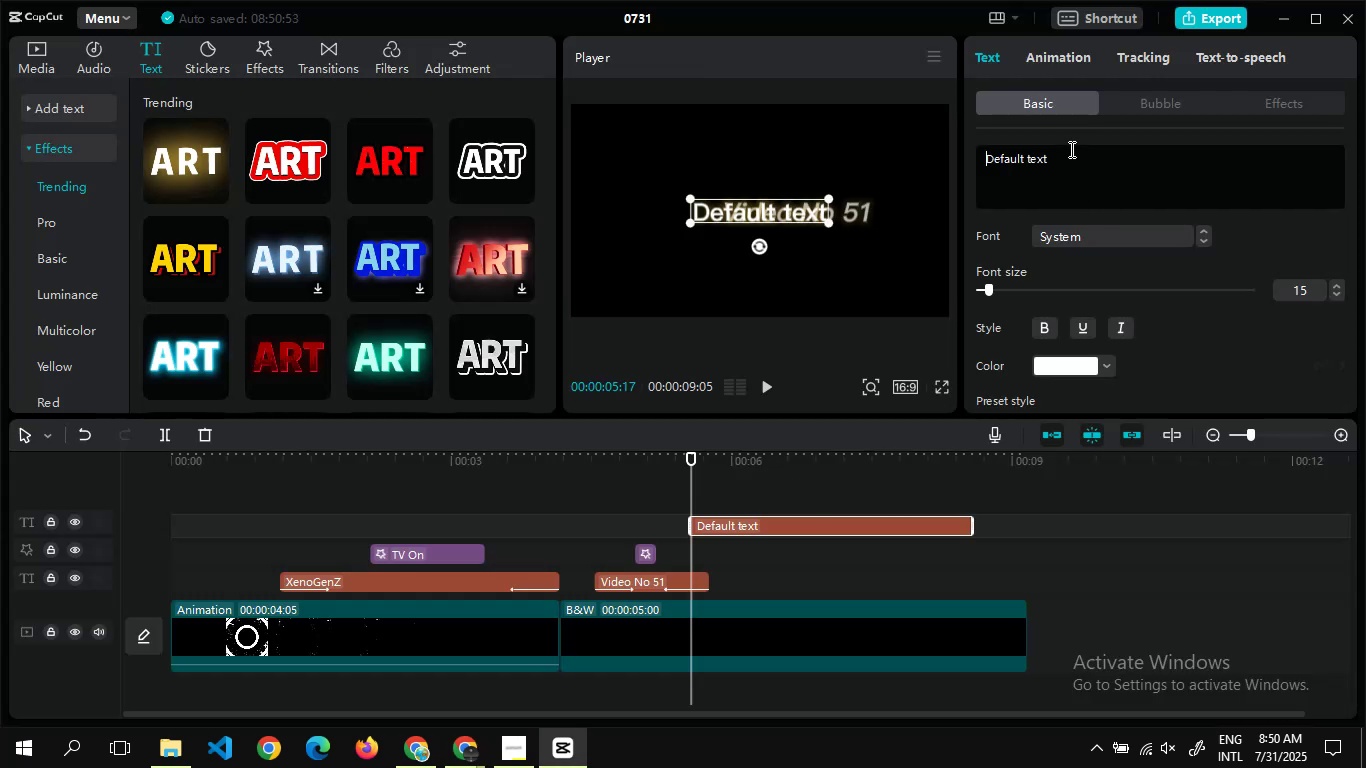 
key(Control+A)
 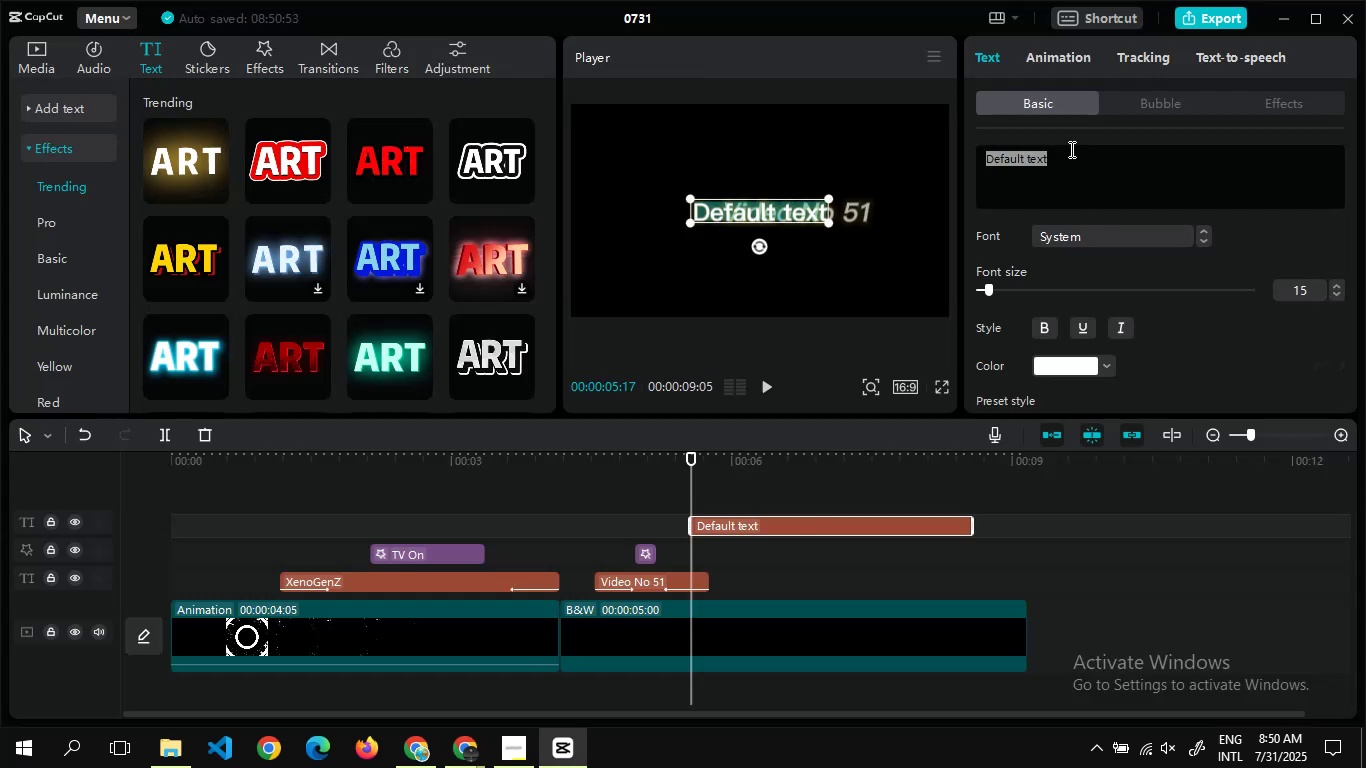 
key(Control+V)
 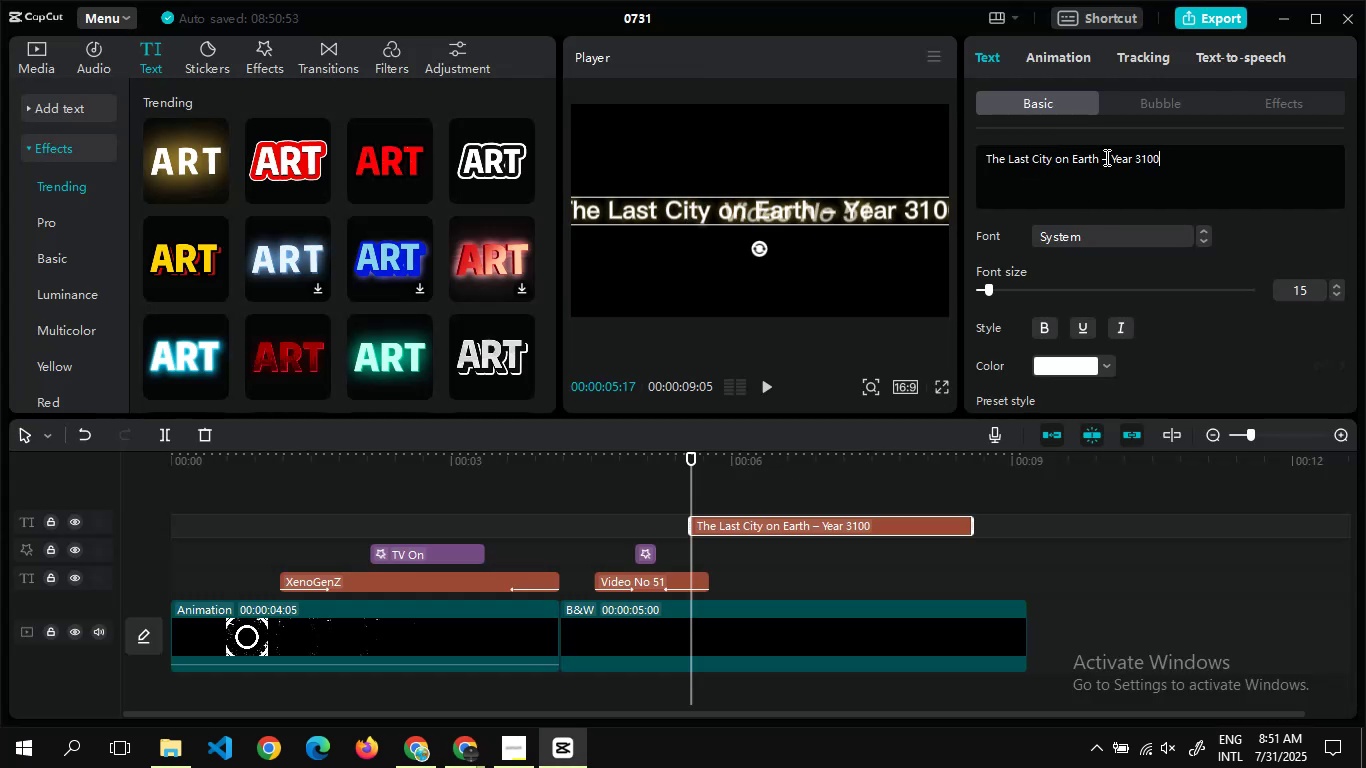 
left_click([1107, 157])
 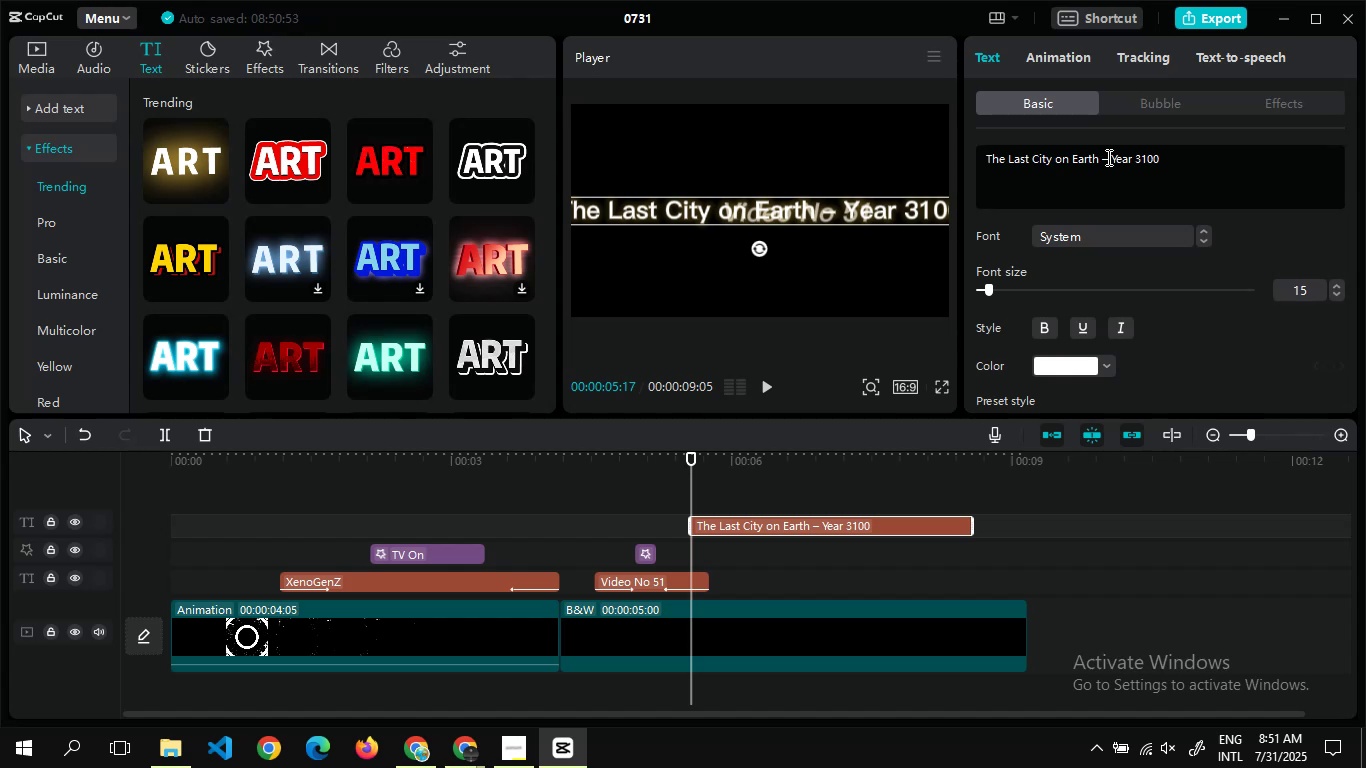 
key(Enter)
 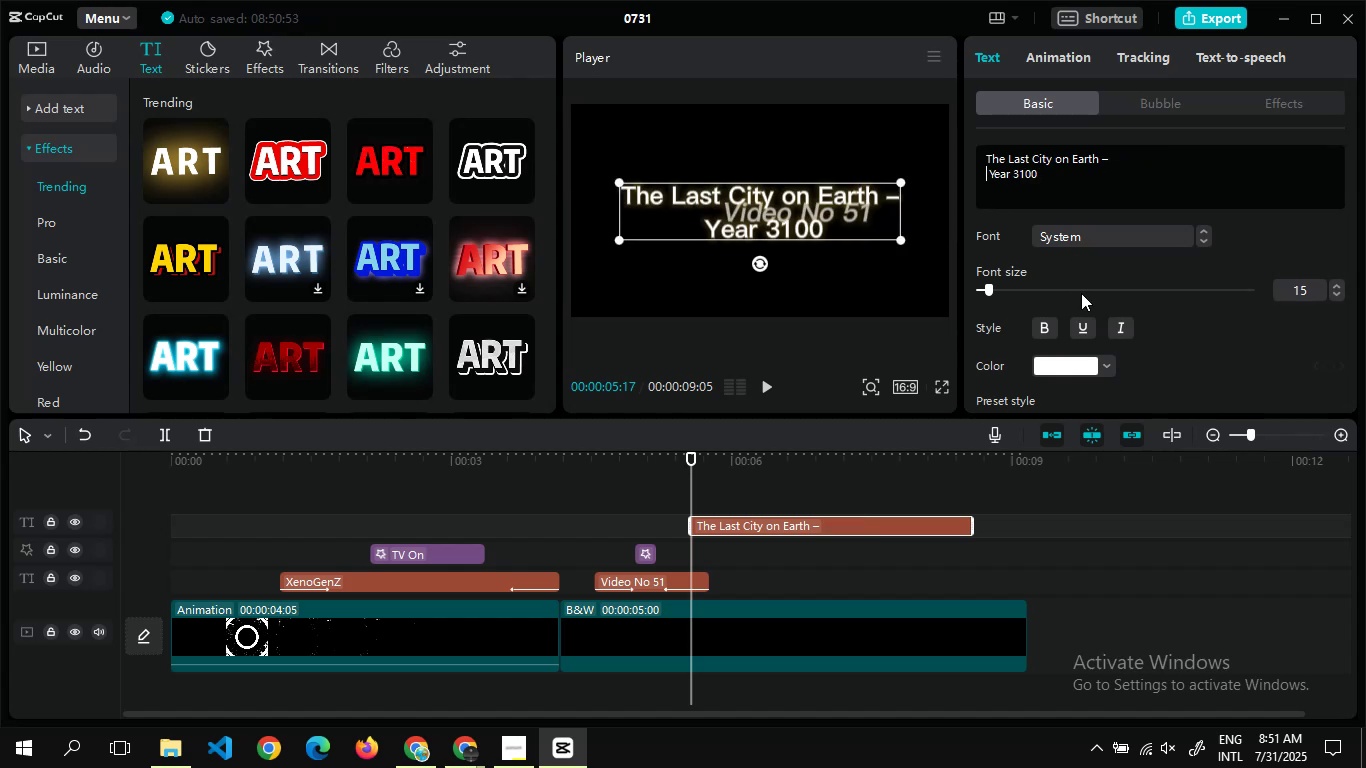 
left_click([1120, 325])
 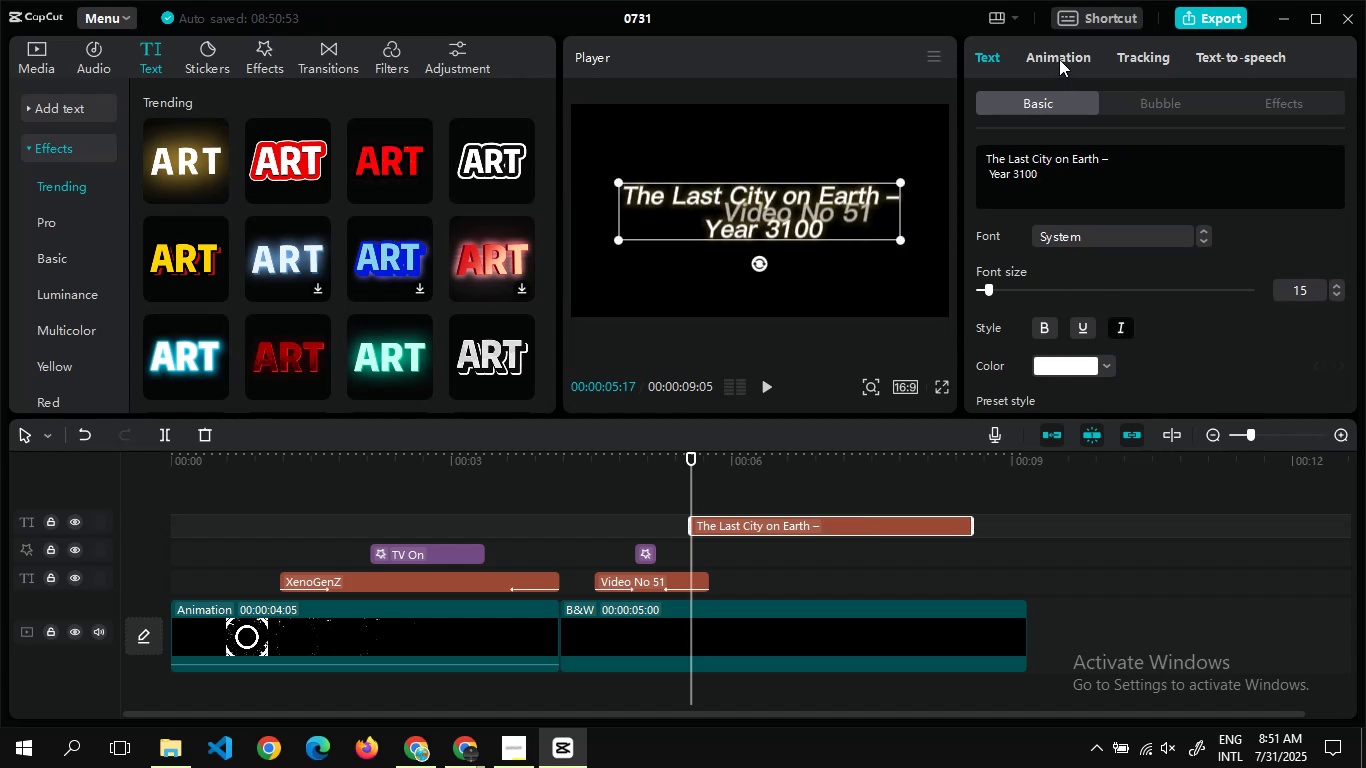 
left_click([1059, 59])
 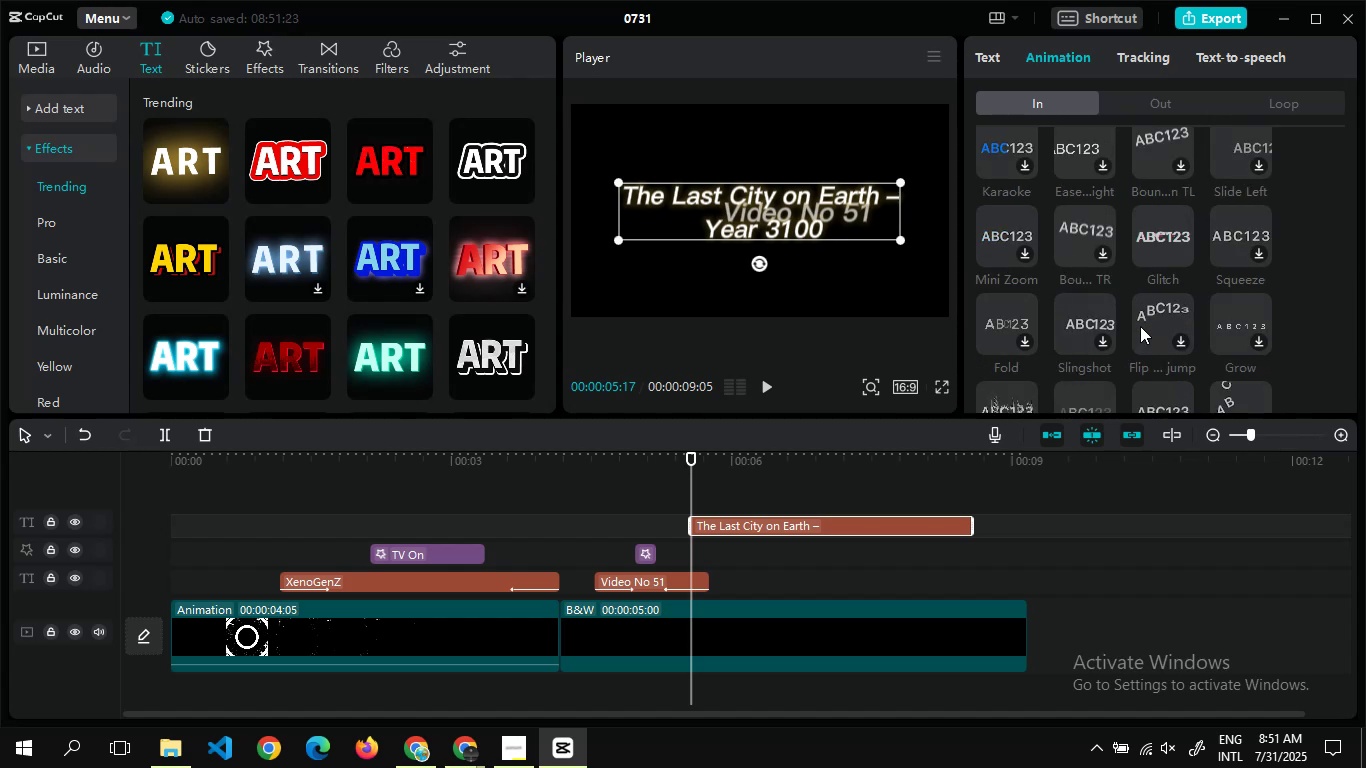 
wait(20.41)
 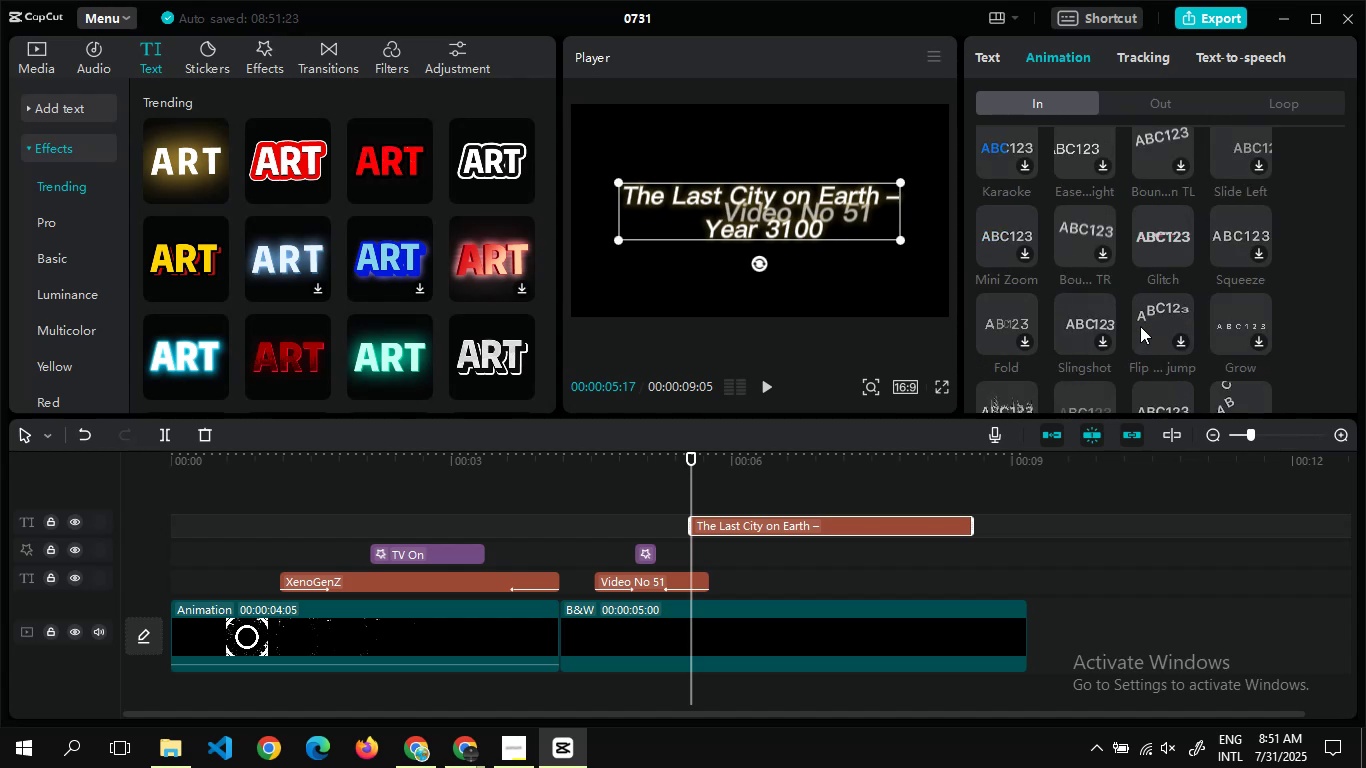 
left_click([1007, 169])
 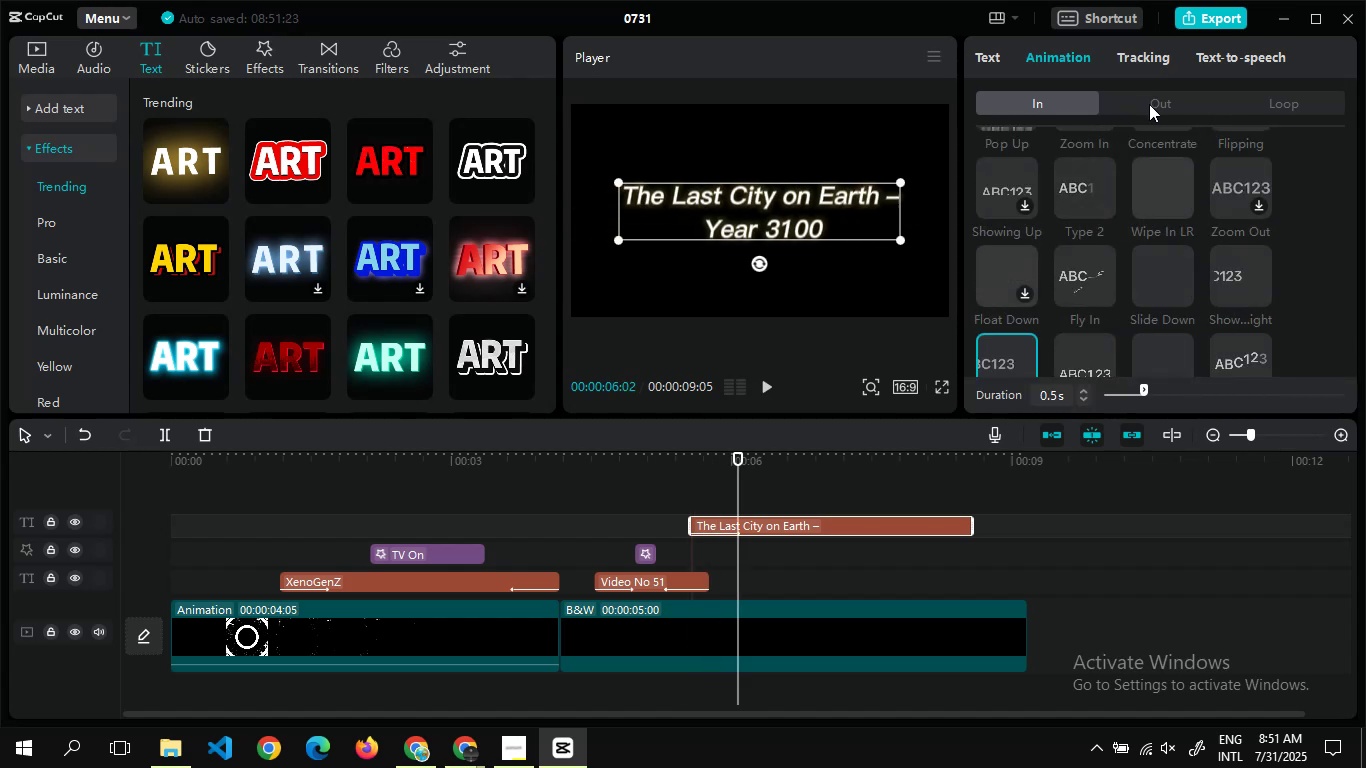 
left_click([1149, 104])
 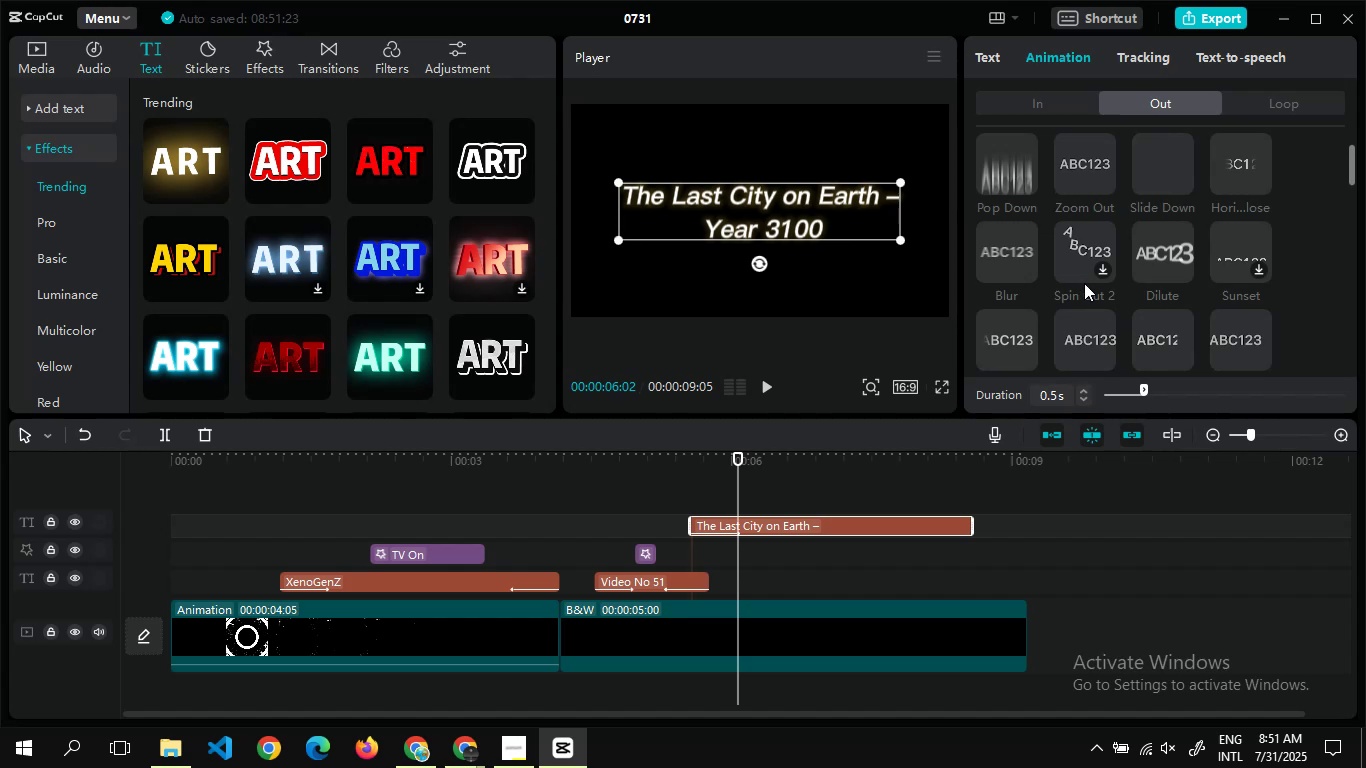 
left_click([1085, 315])
 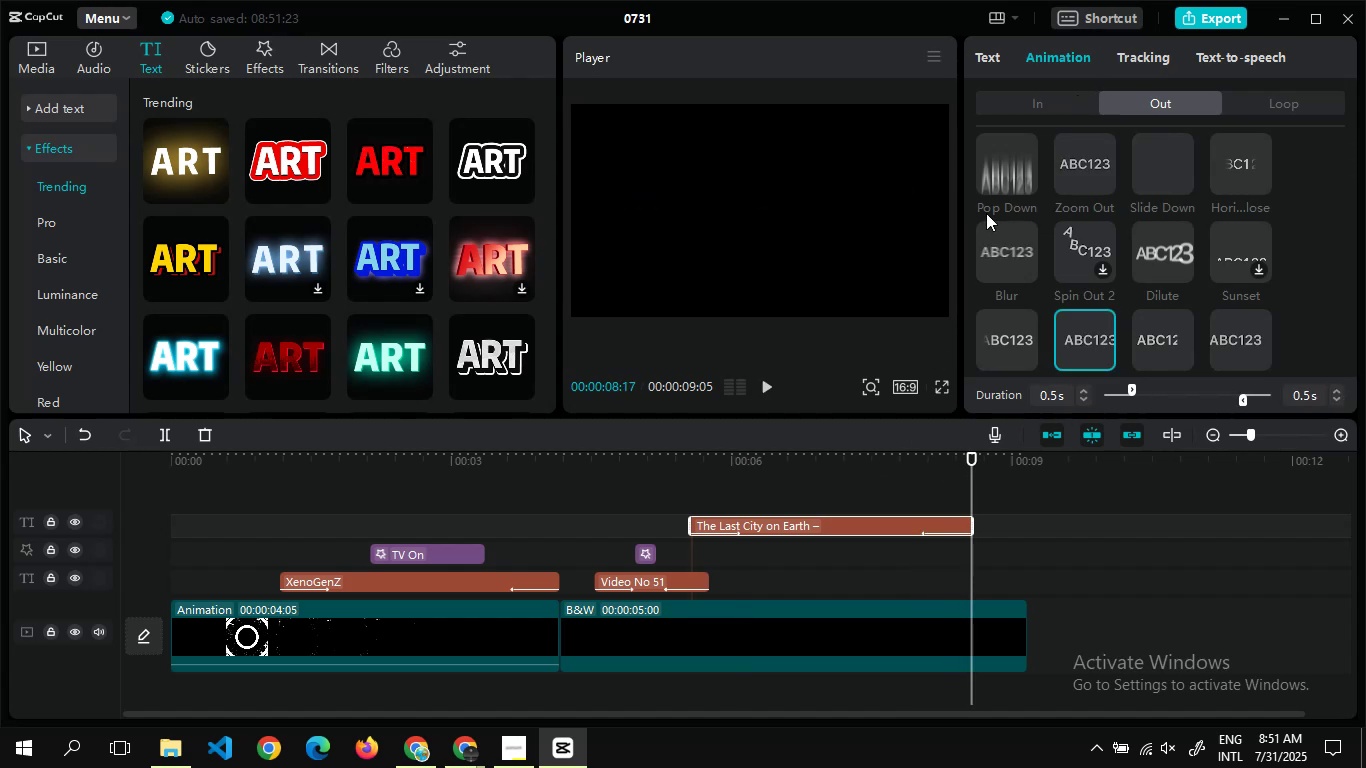 
left_click([988, 59])
 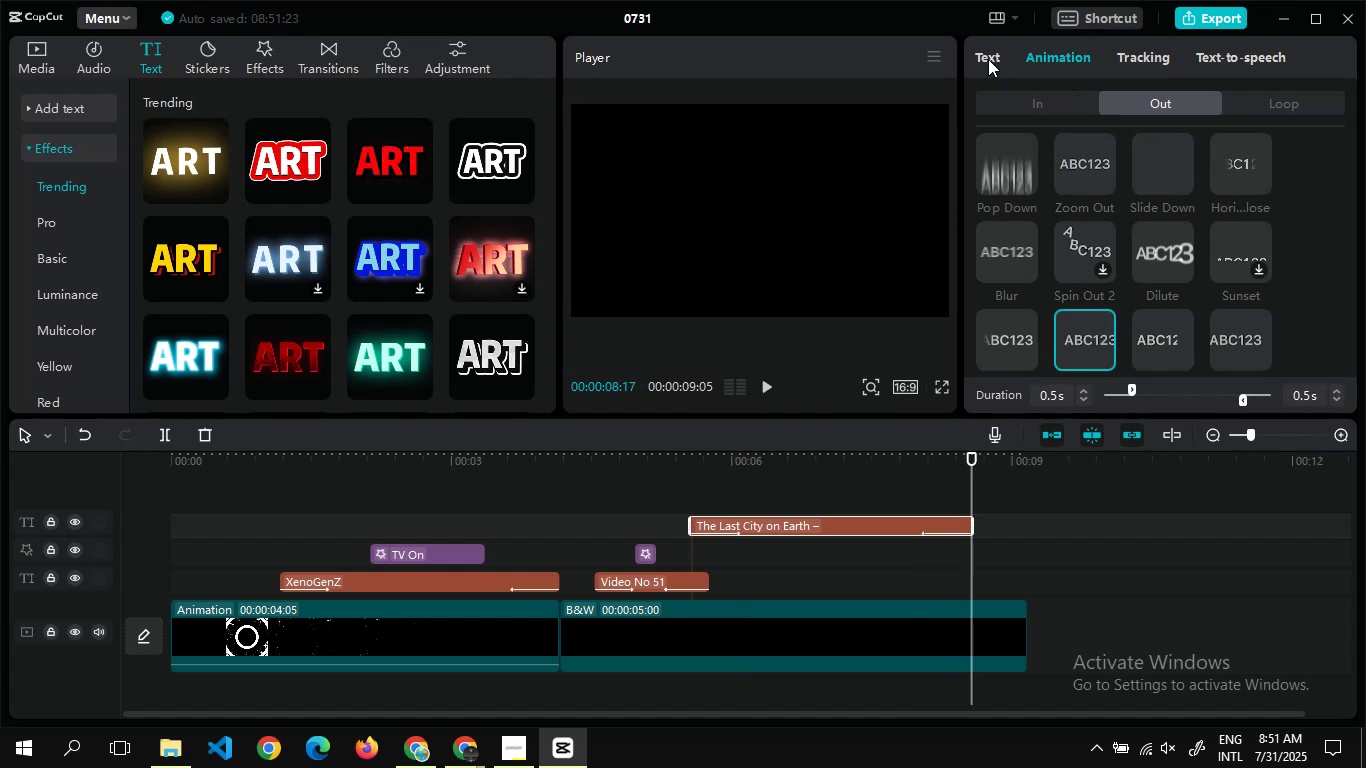 
left_click_drag(start_coordinate=[988, 59], to_coordinate=[1051, 232])
 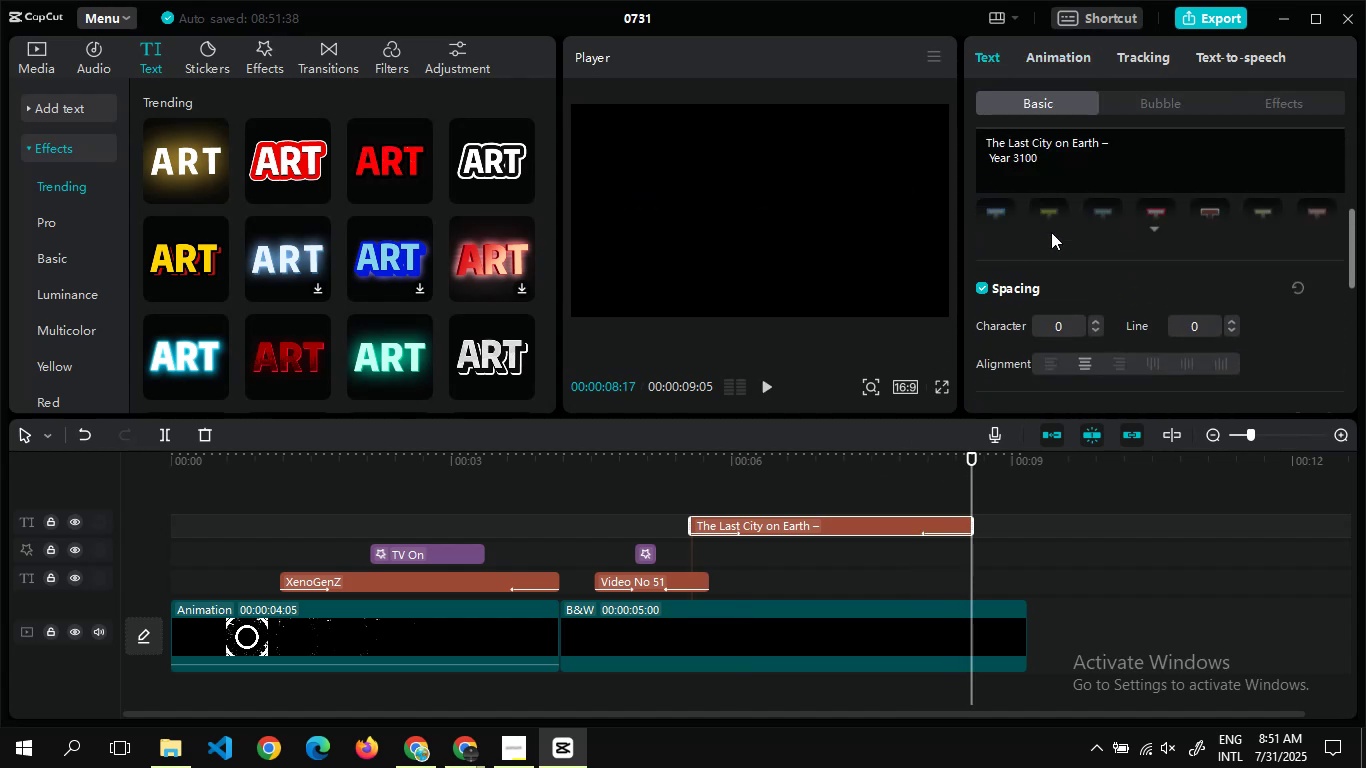 
left_click([1051, 232])
 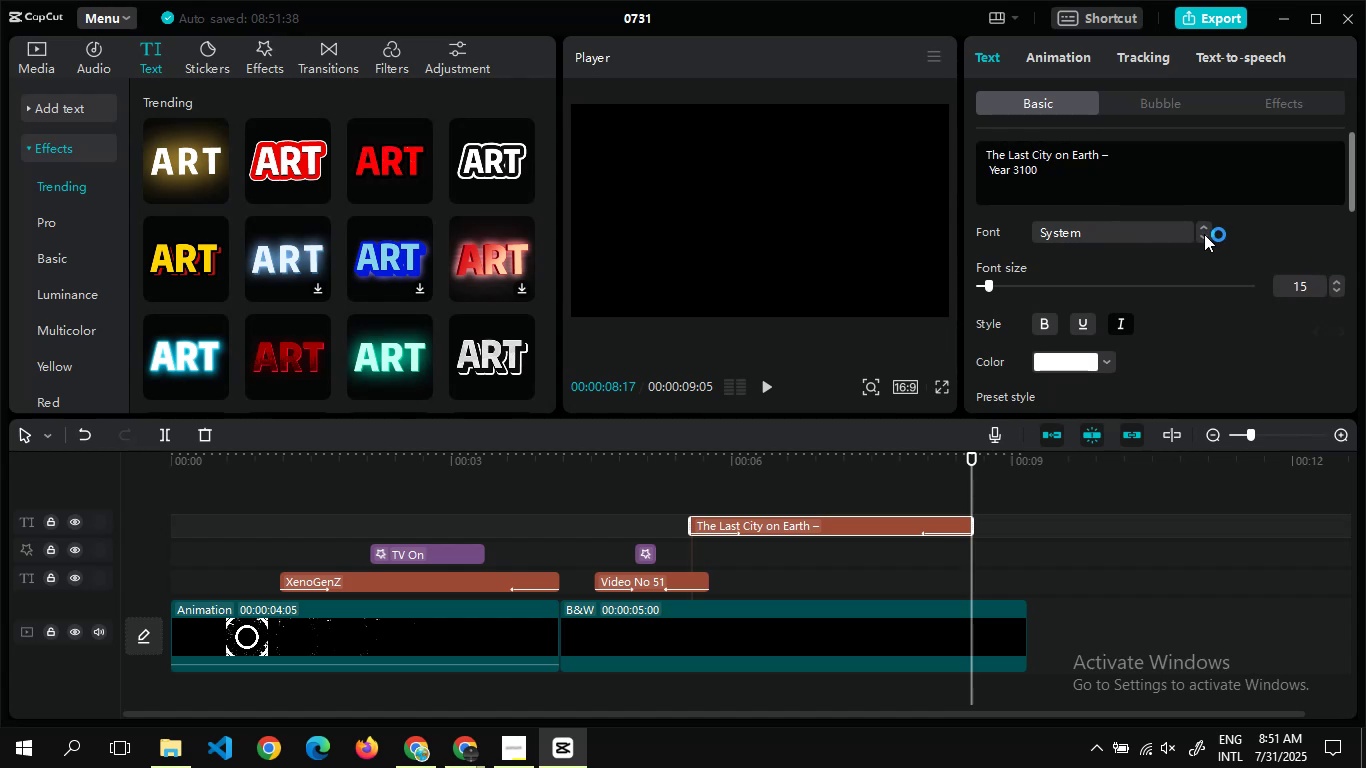 
left_click([1203, 234])
 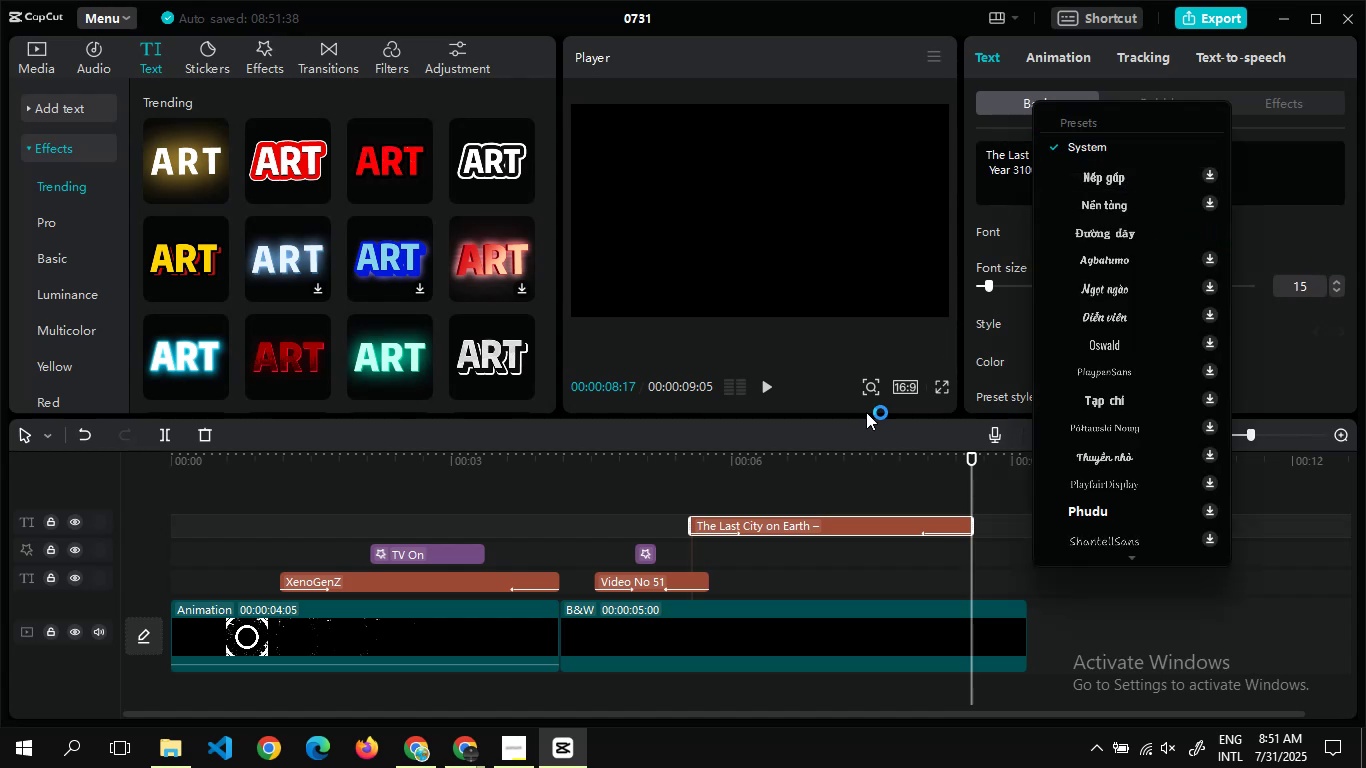 
double_click([848, 473])
 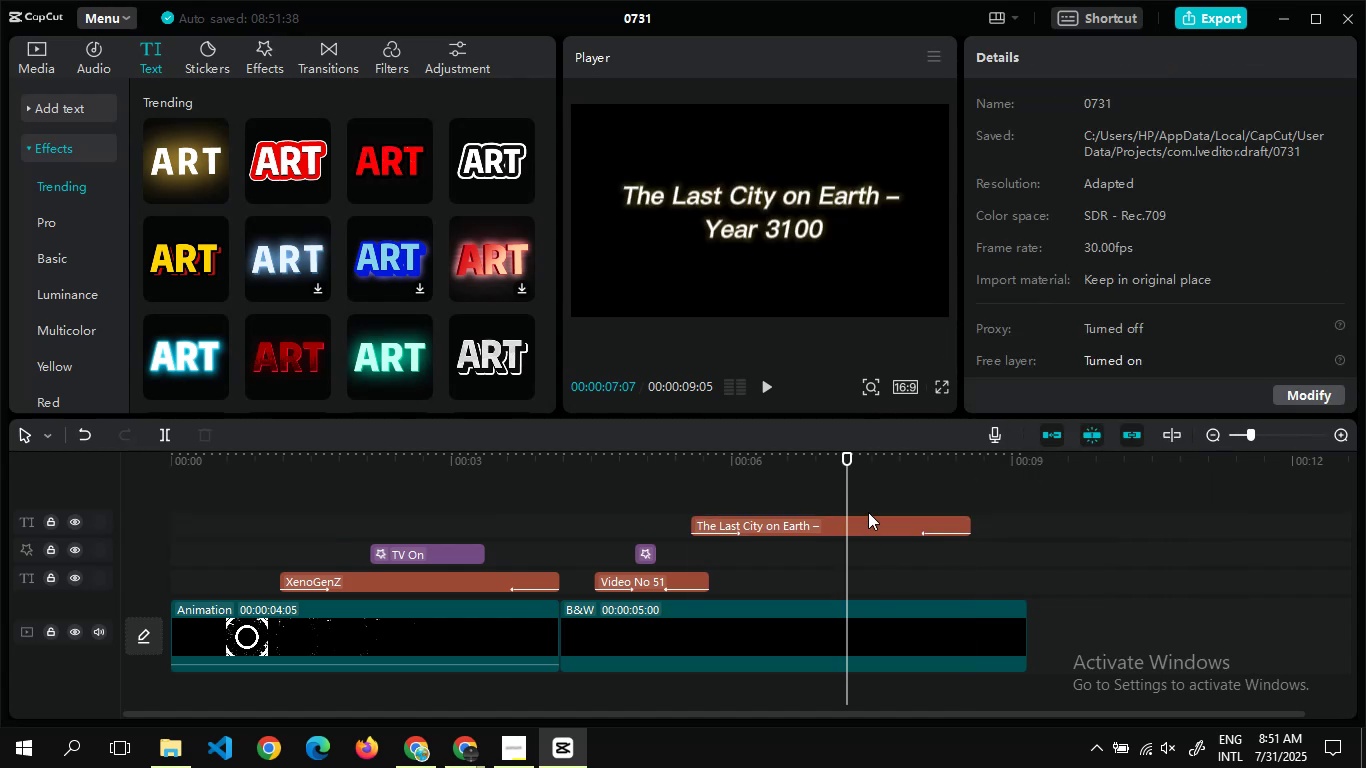 
left_click([868, 512])
 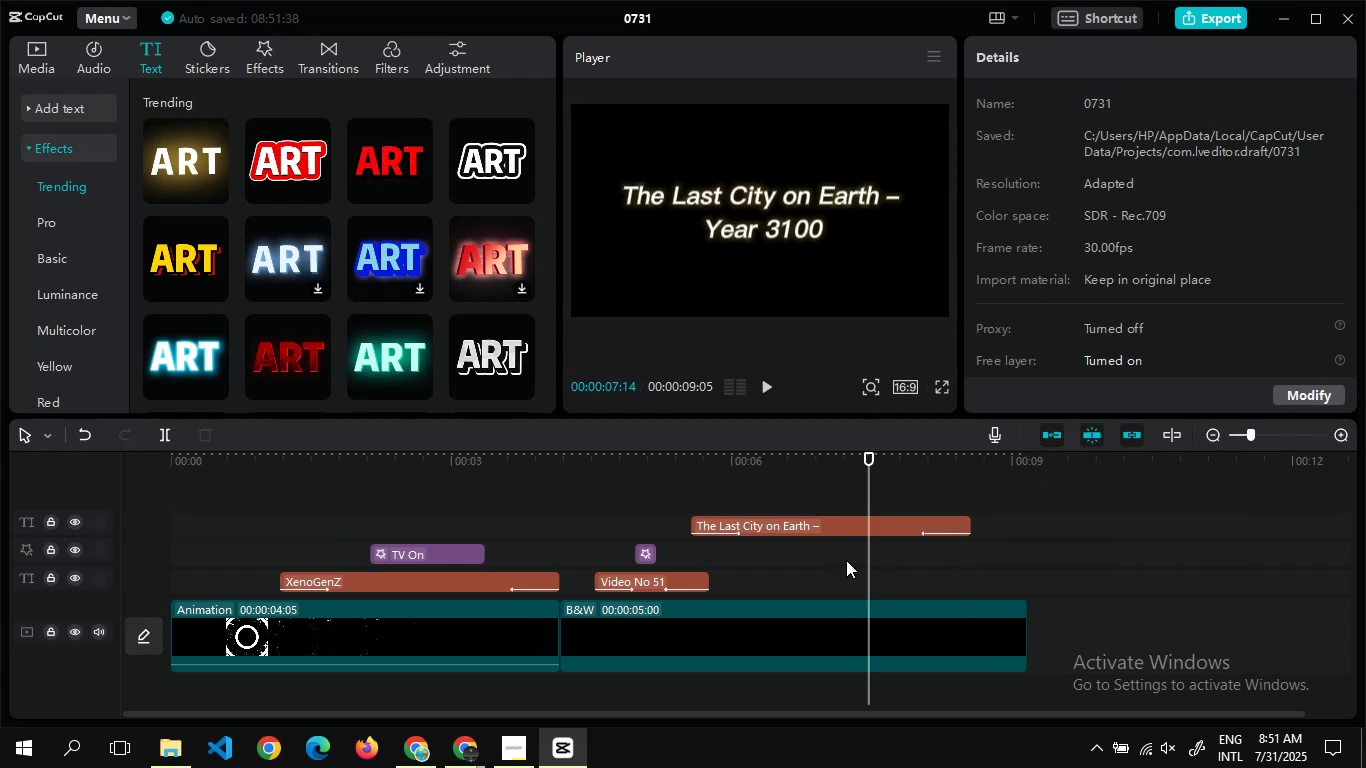 
left_click([838, 527])
 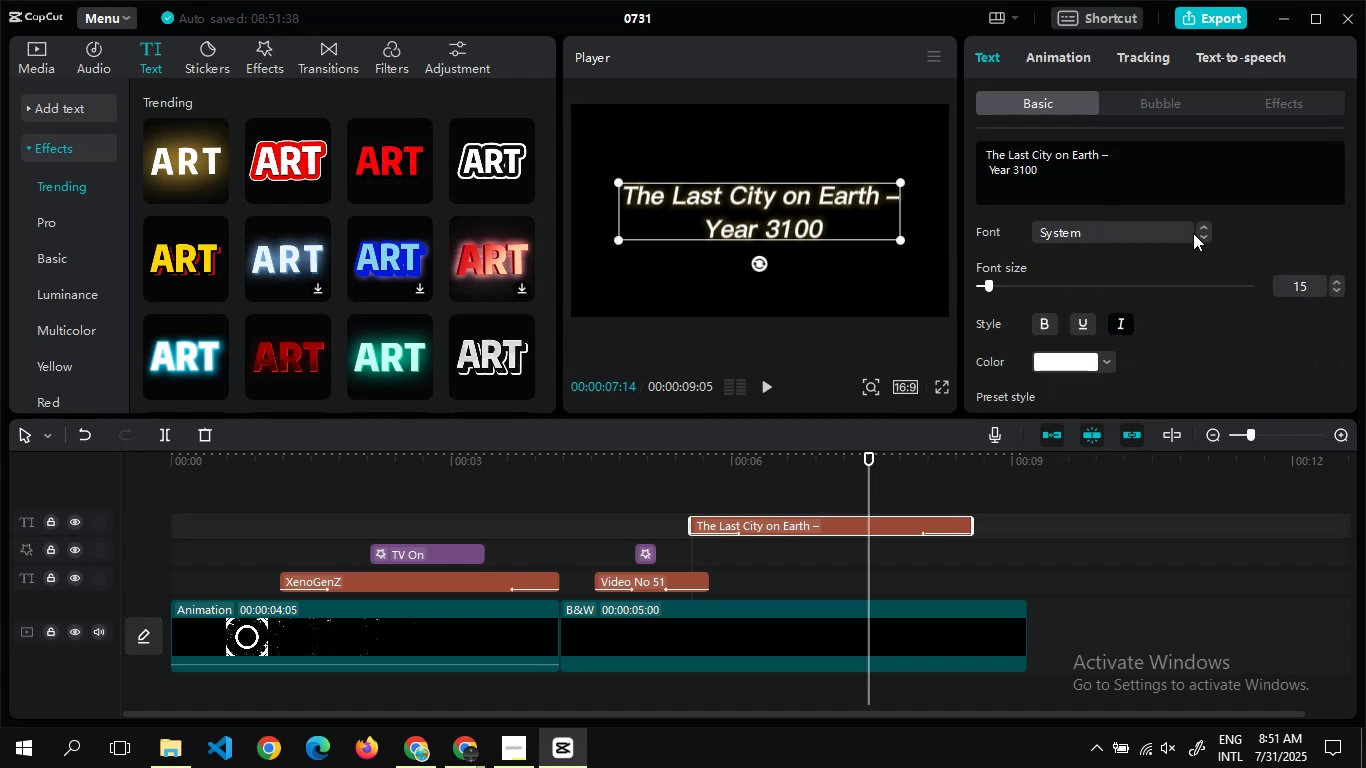 
left_click([1203, 236])
 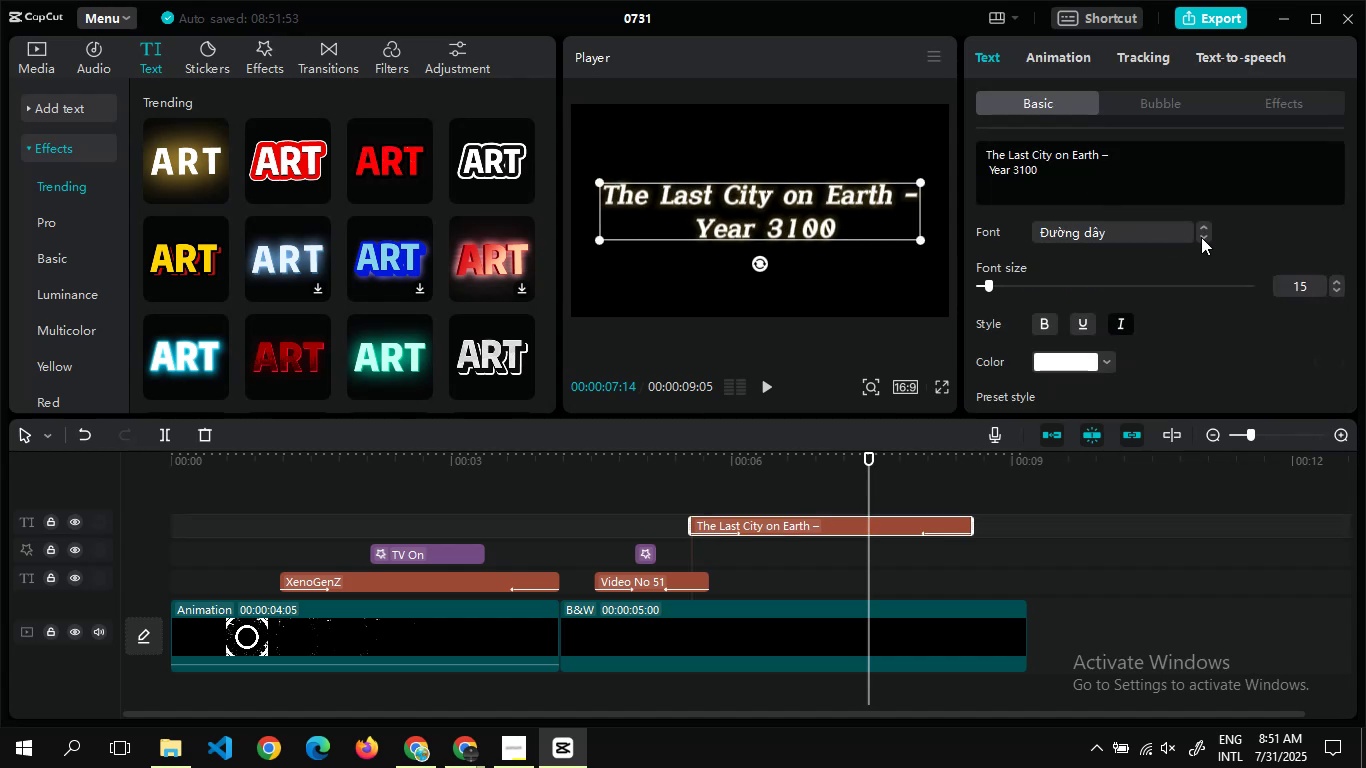 
left_click([1201, 237])
 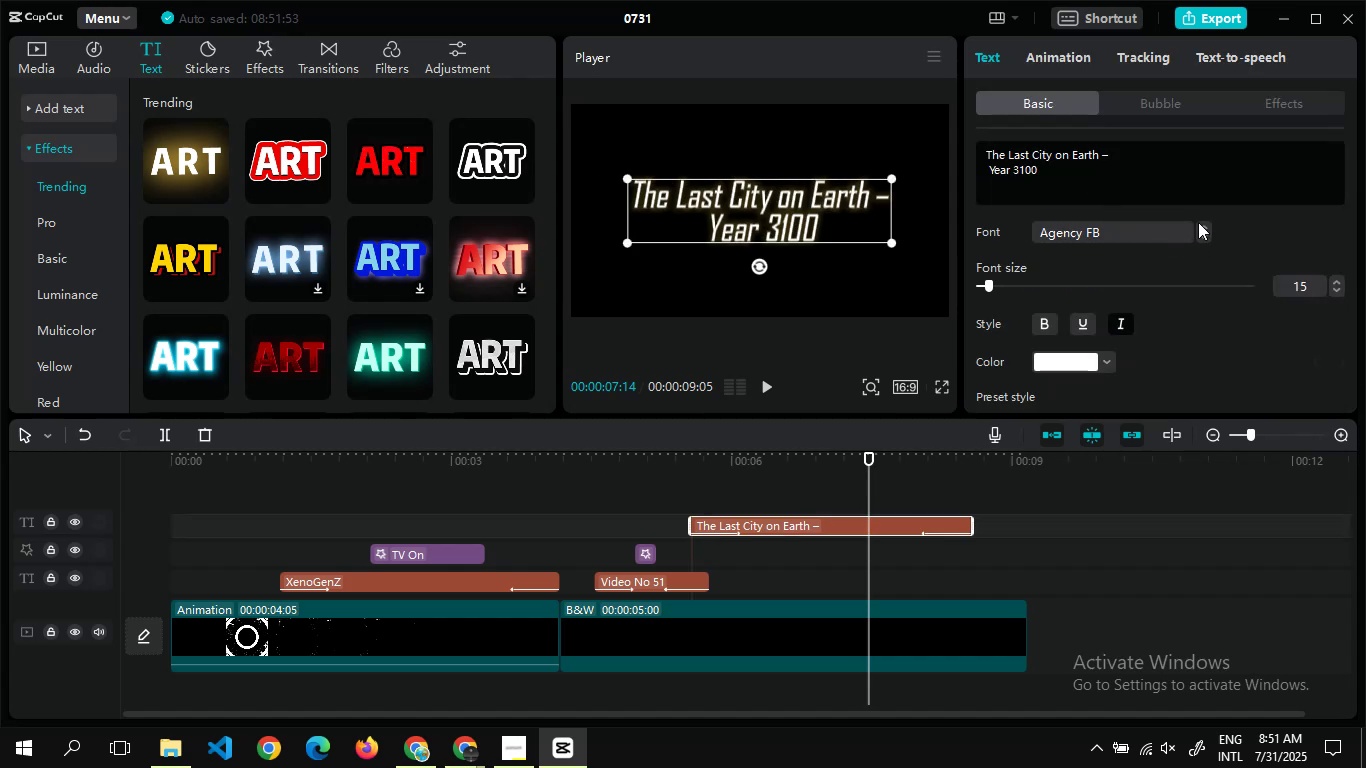 
left_click([1198, 222])
 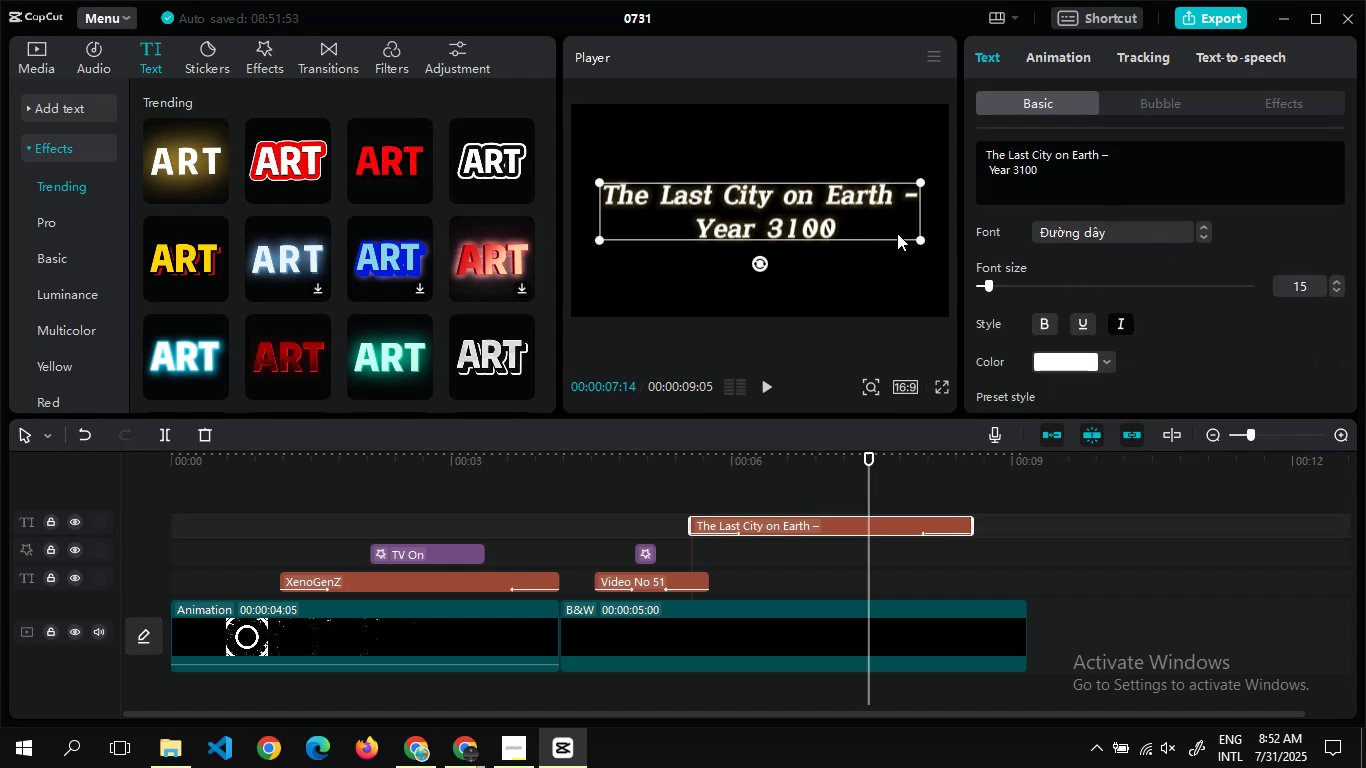 
left_click_drag(start_coordinate=[920, 238], to_coordinate=[905, 233])
 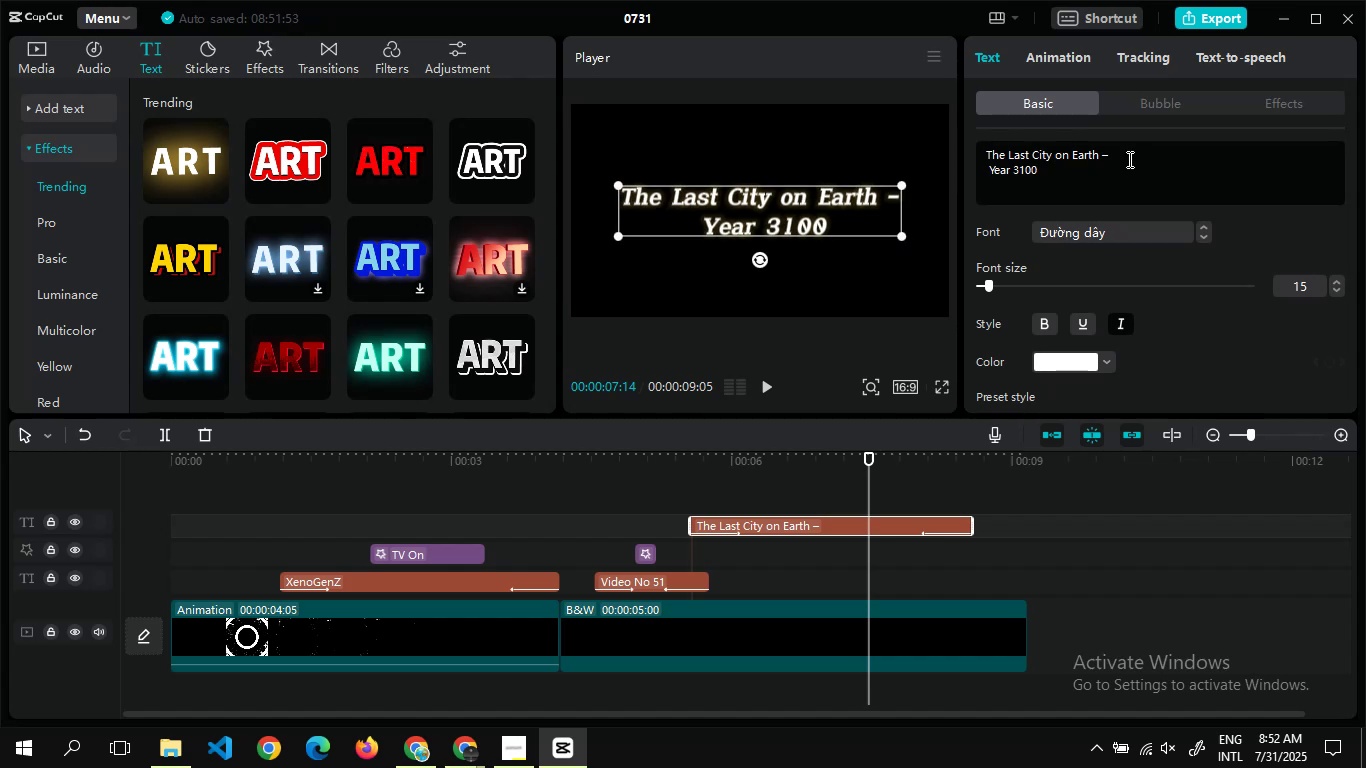 
left_click([1128, 159])
 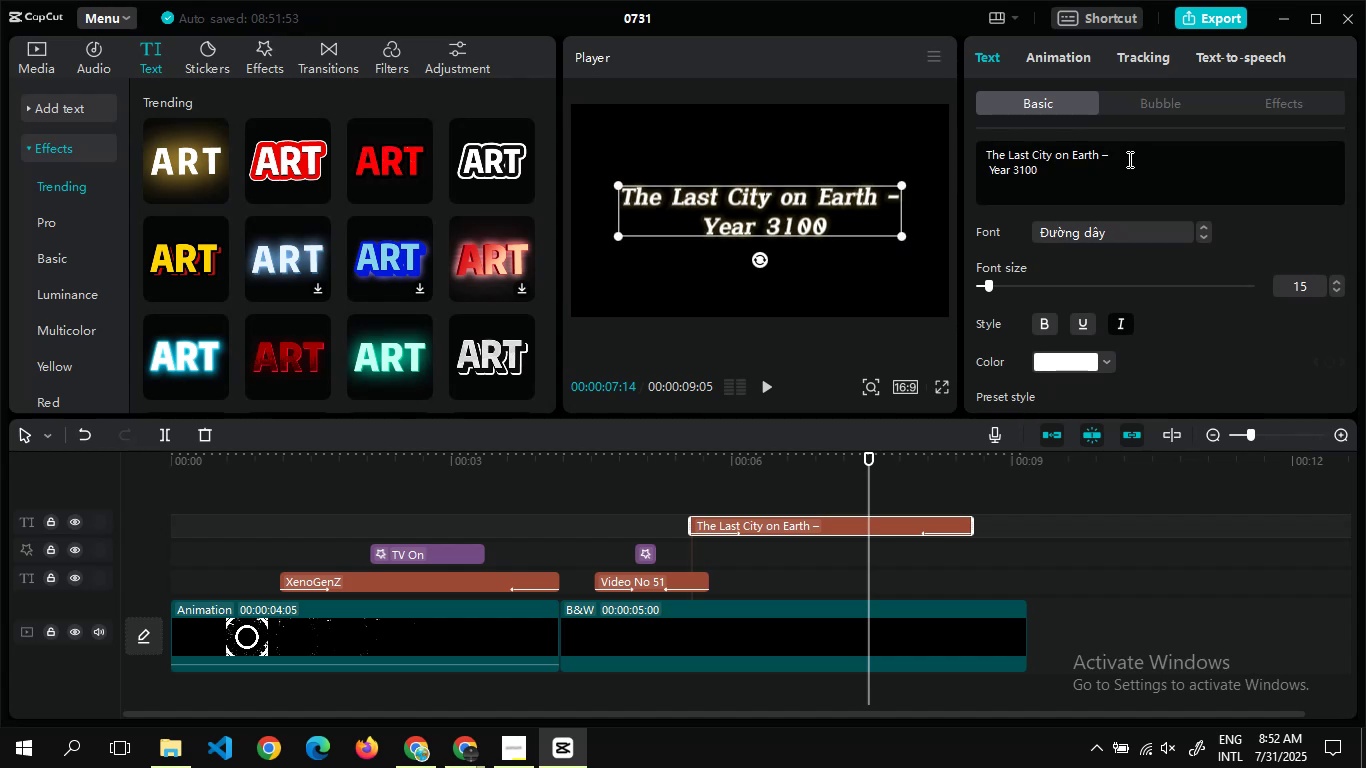 
key(Backspace)
 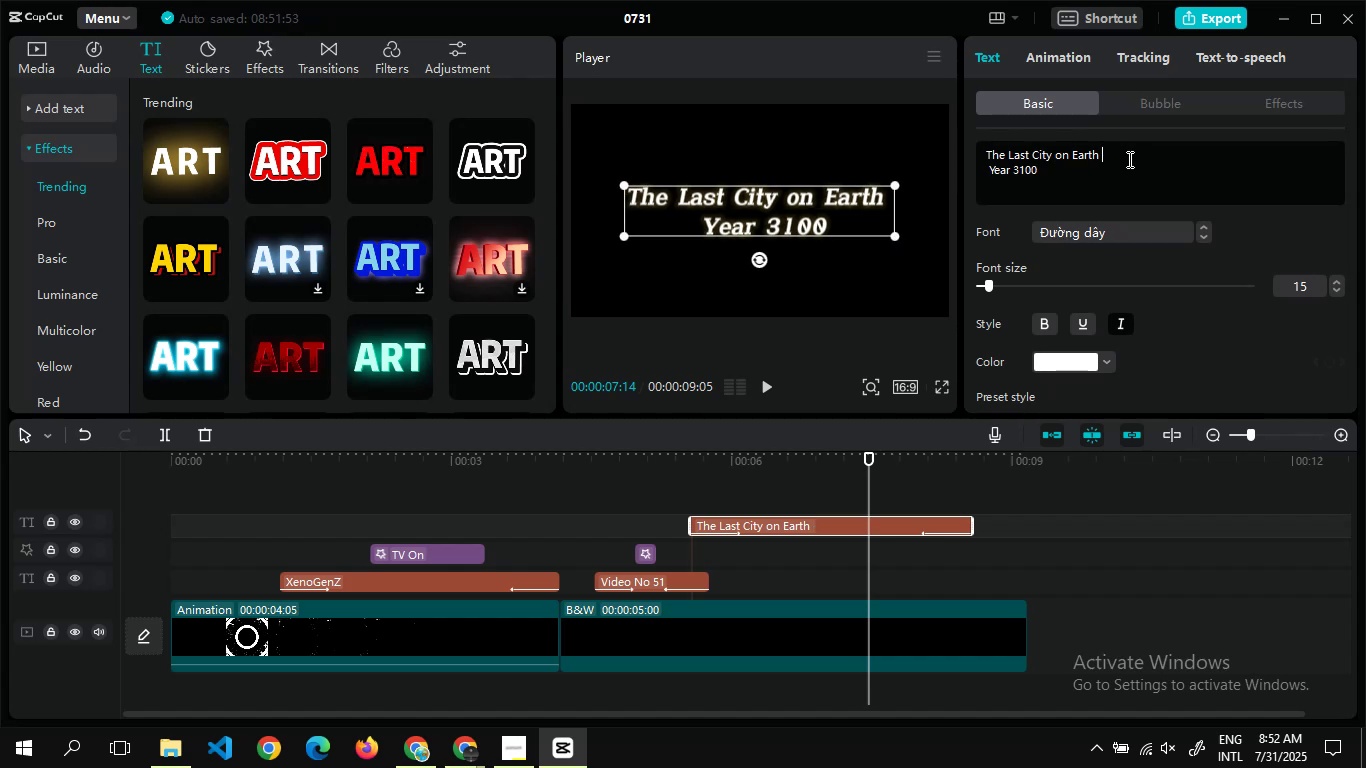 
wait(6.15)
 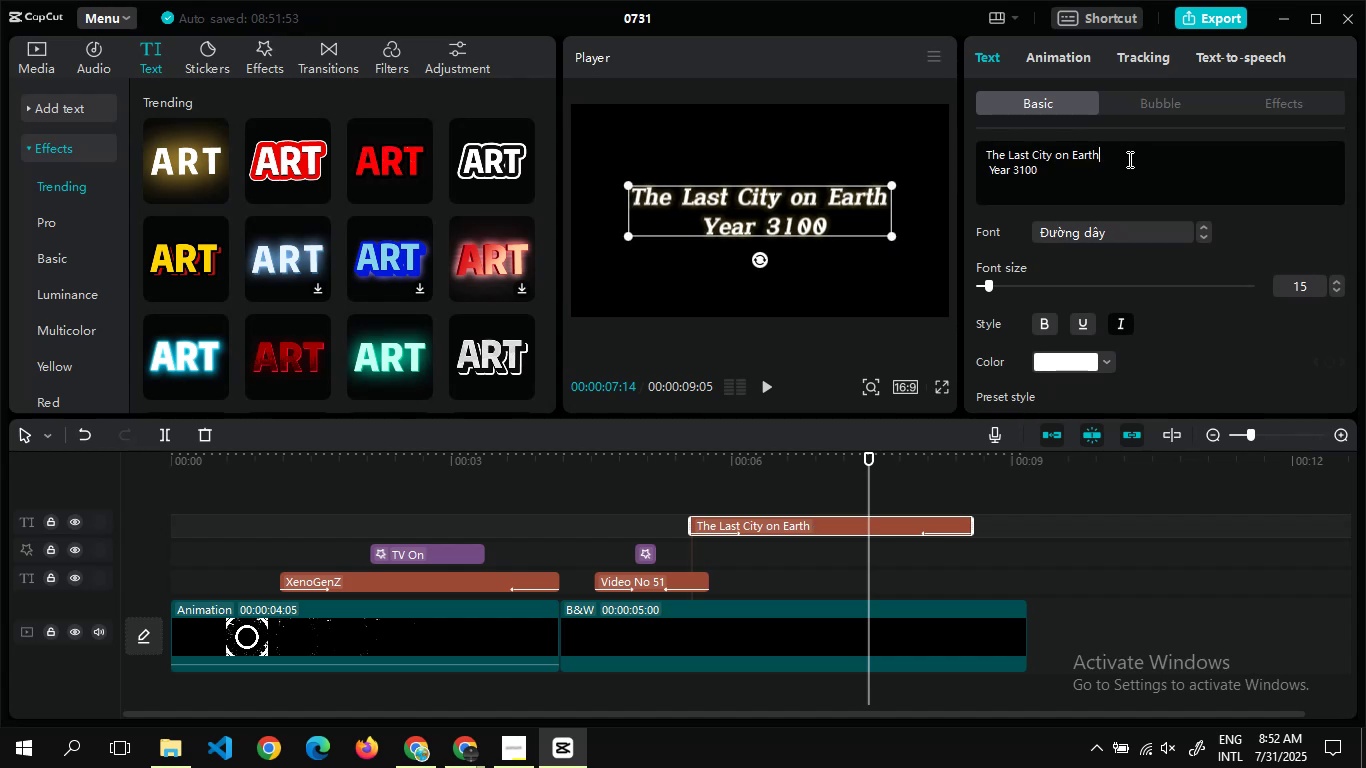 
left_click([1156, 297])
 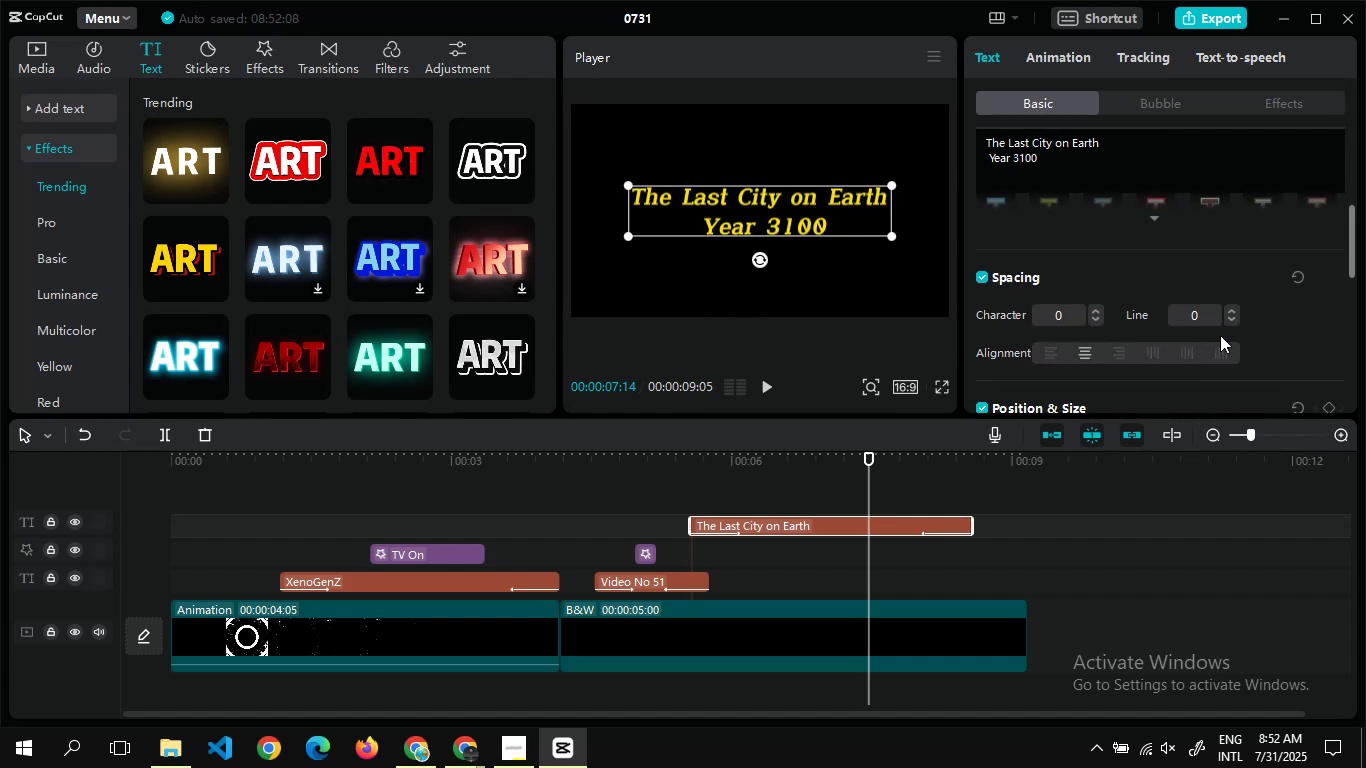 
wait(5.76)
 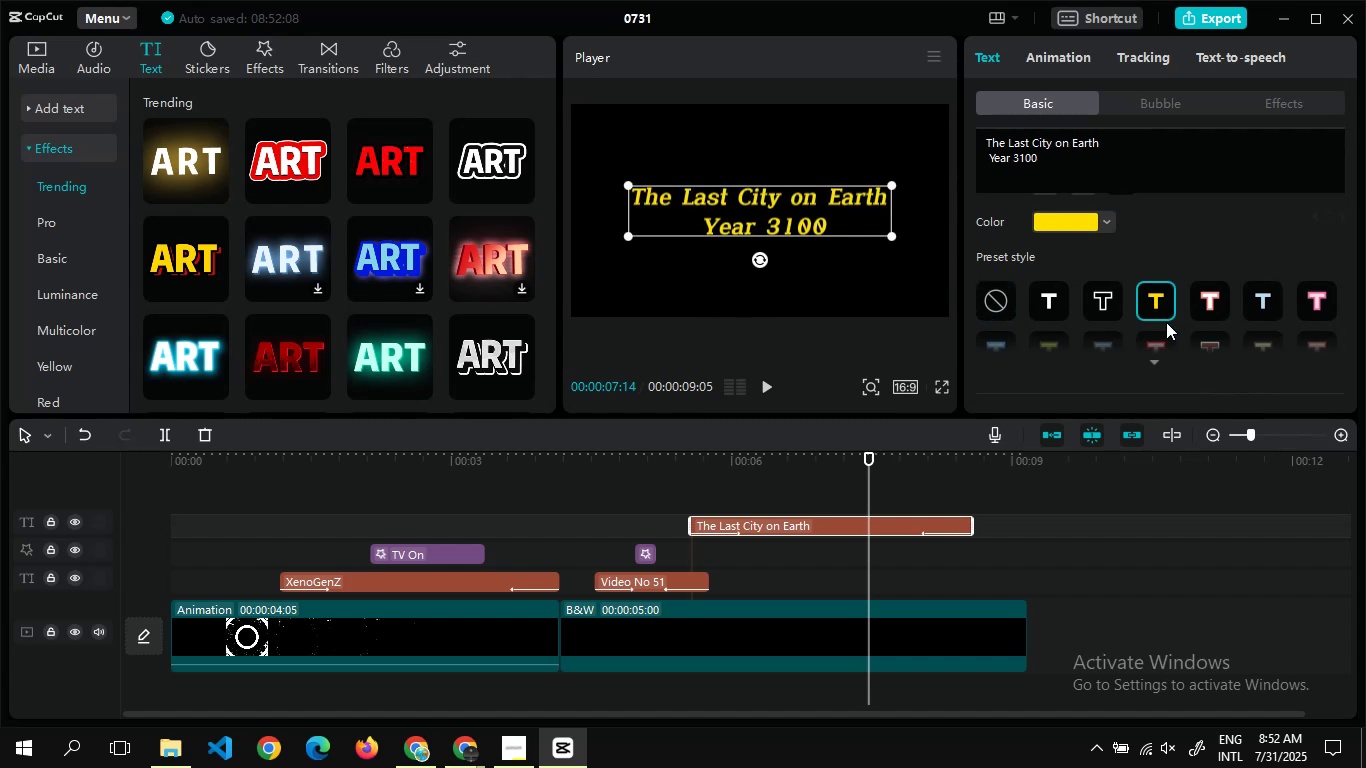 
double_click([1230, 308])
 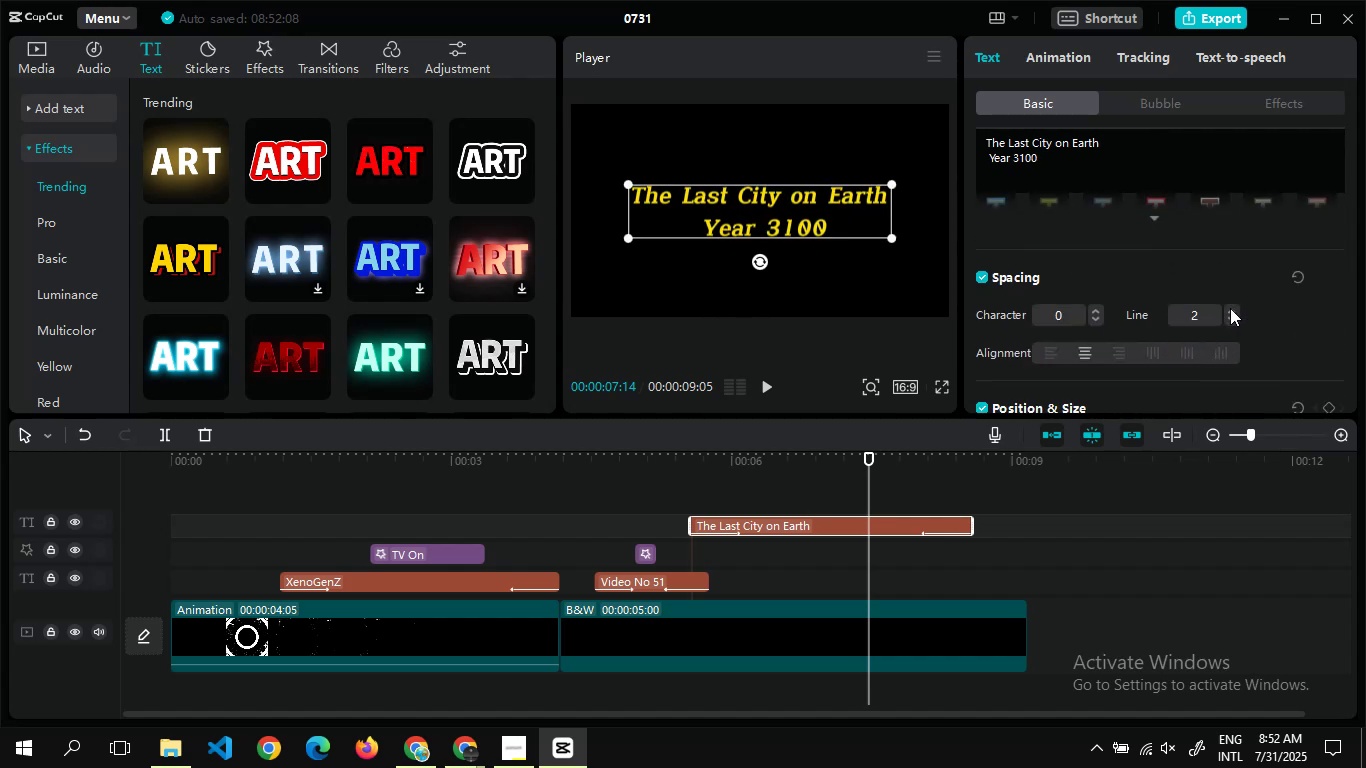 
triple_click([1230, 308])
 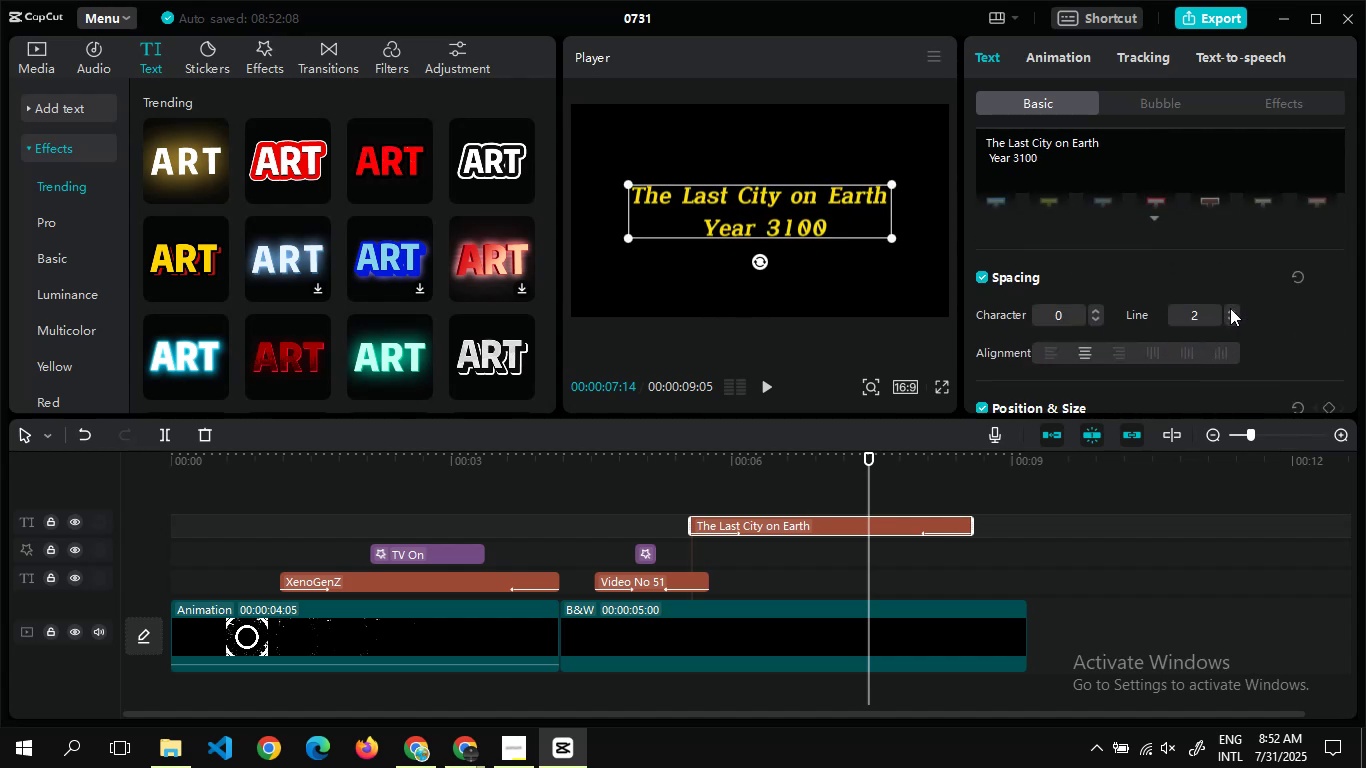 
triple_click([1230, 308])
 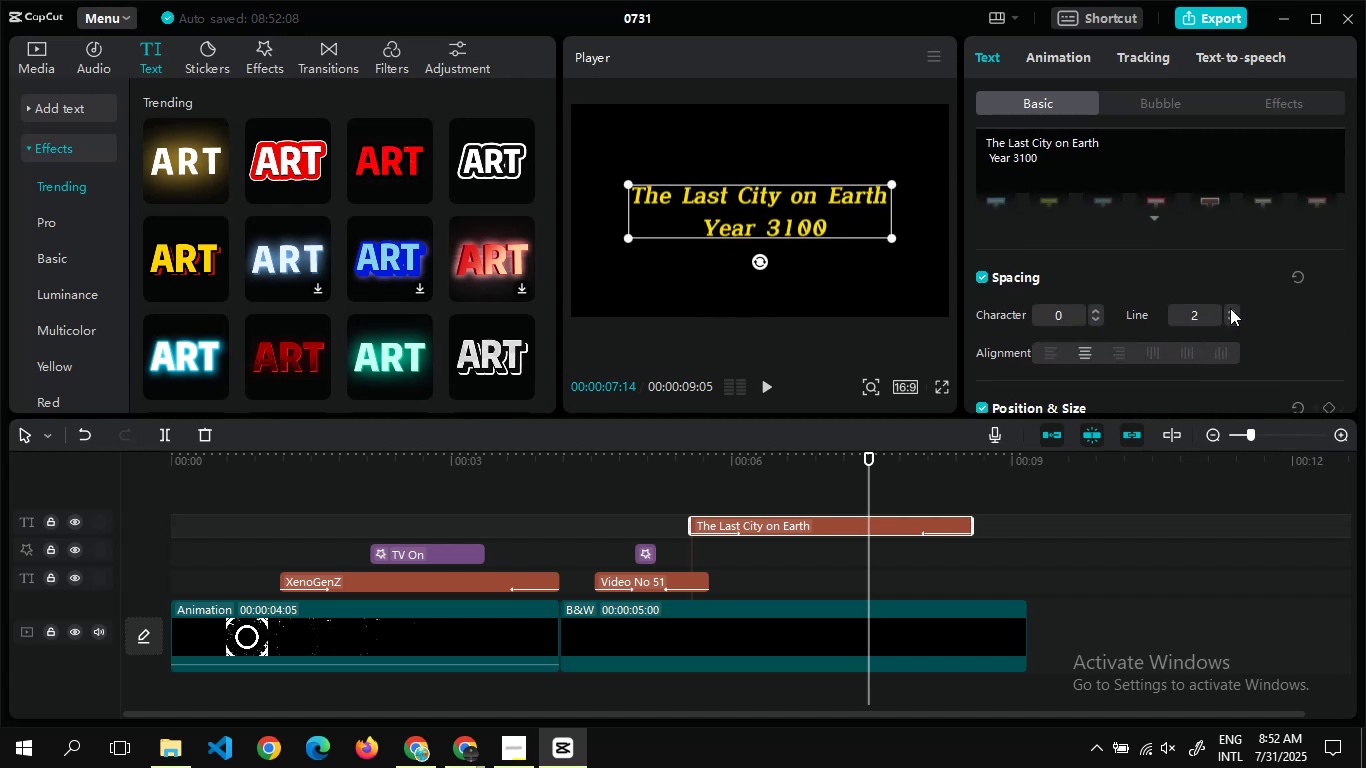 
triple_click([1230, 308])
 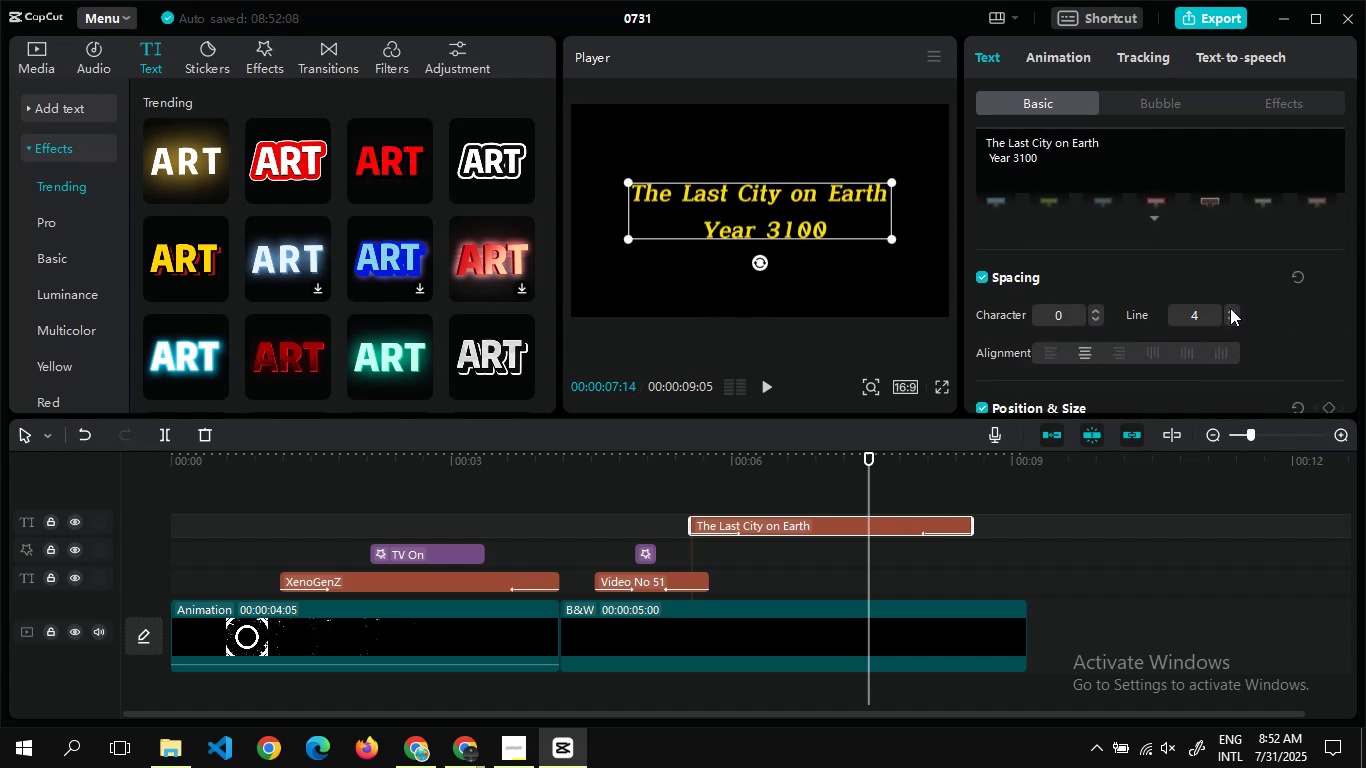 
triple_click([1230, 308])
 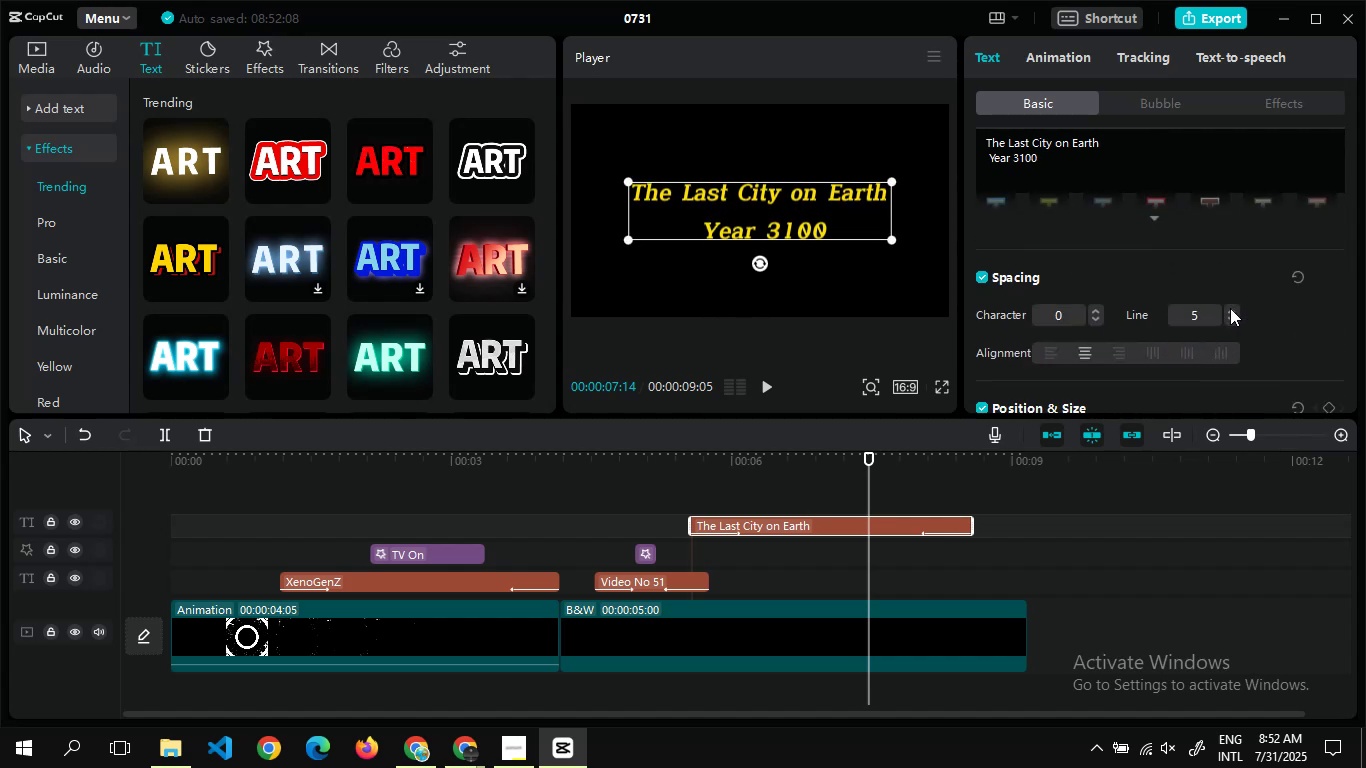 
triple_click([1230, 308])
 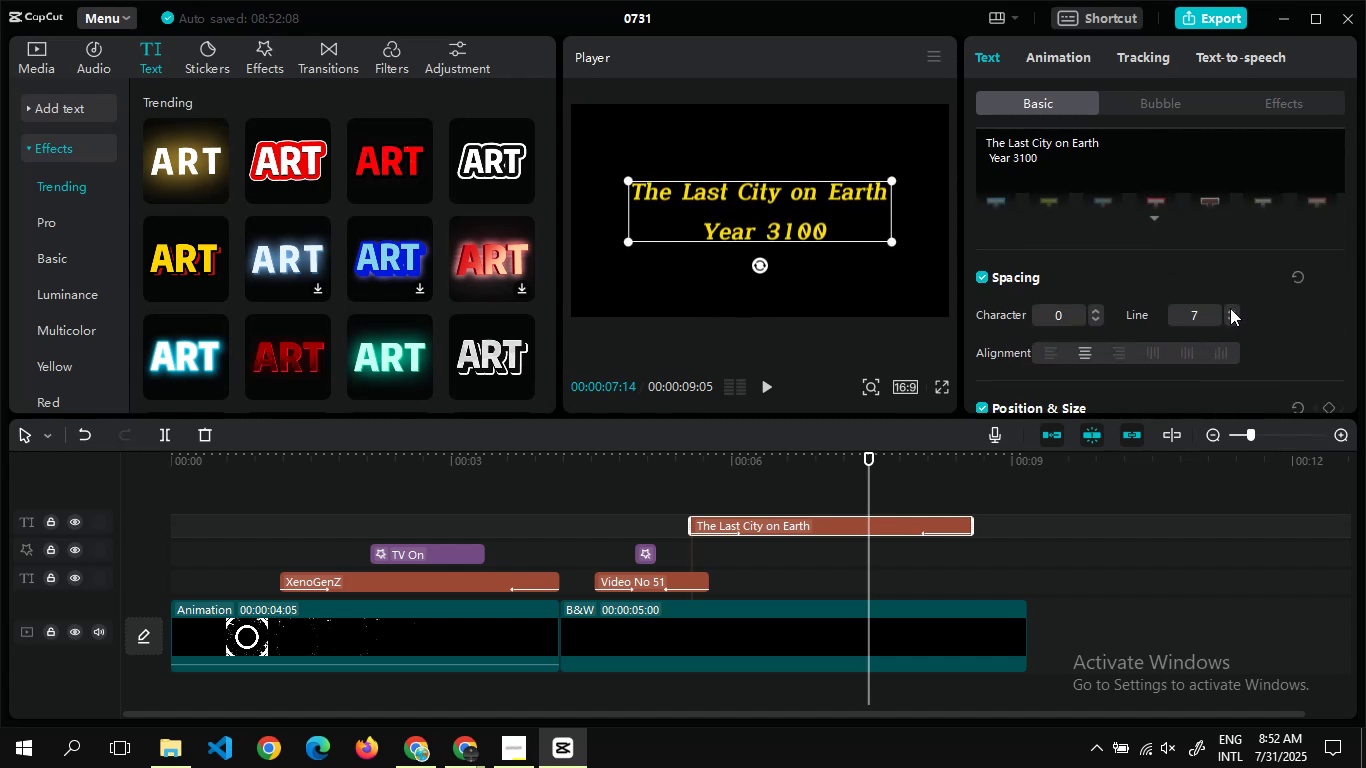 
triple_click([1230, 308])
 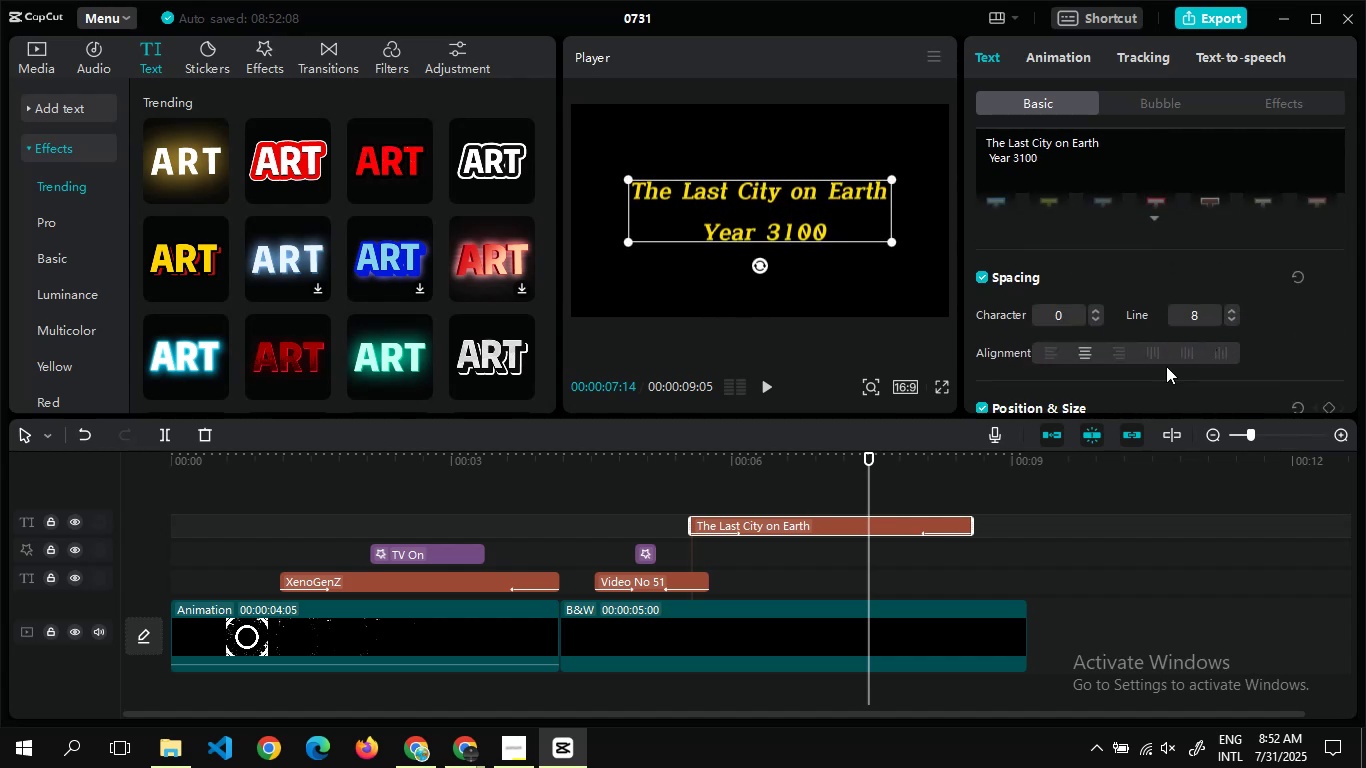 
left_click([1165, 367])
 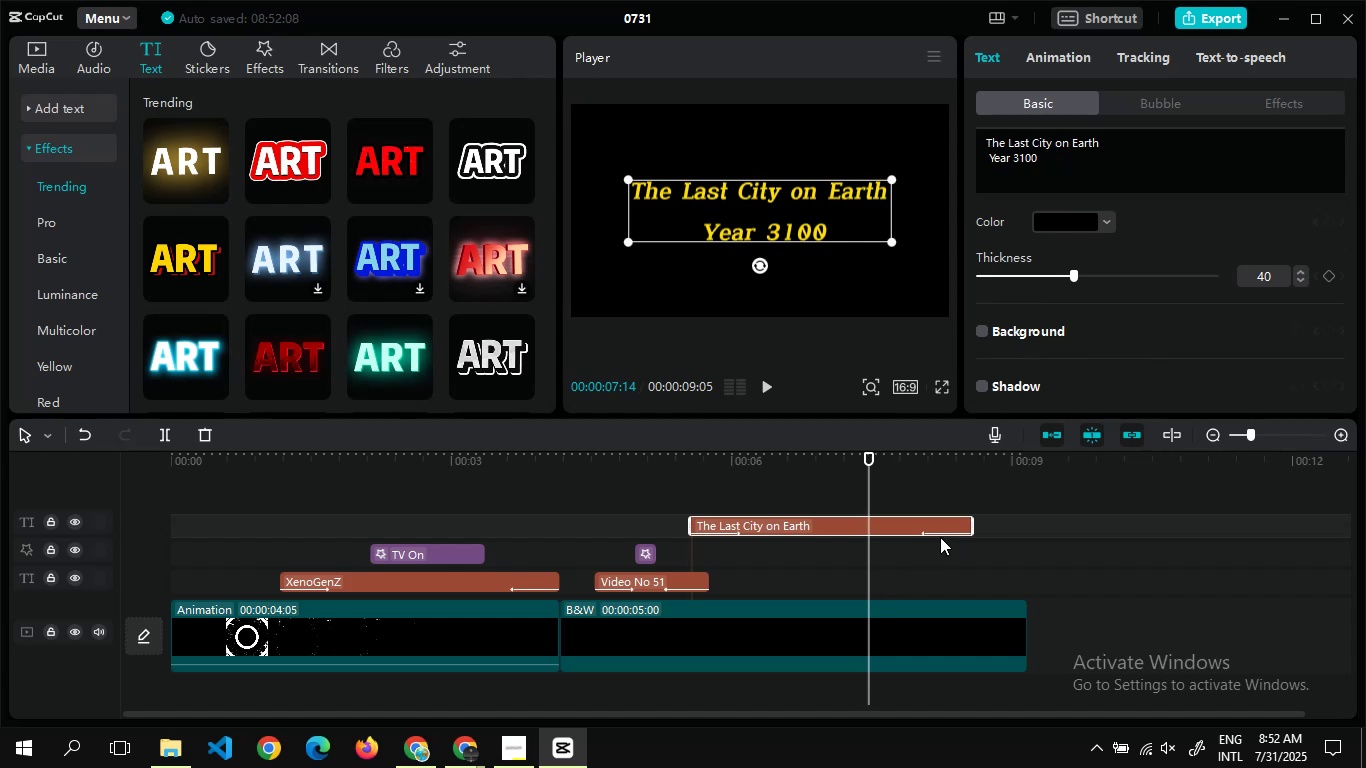 
left_click_drag(start_coordinate=[976, 521], to_coordinate=[869, 526])
 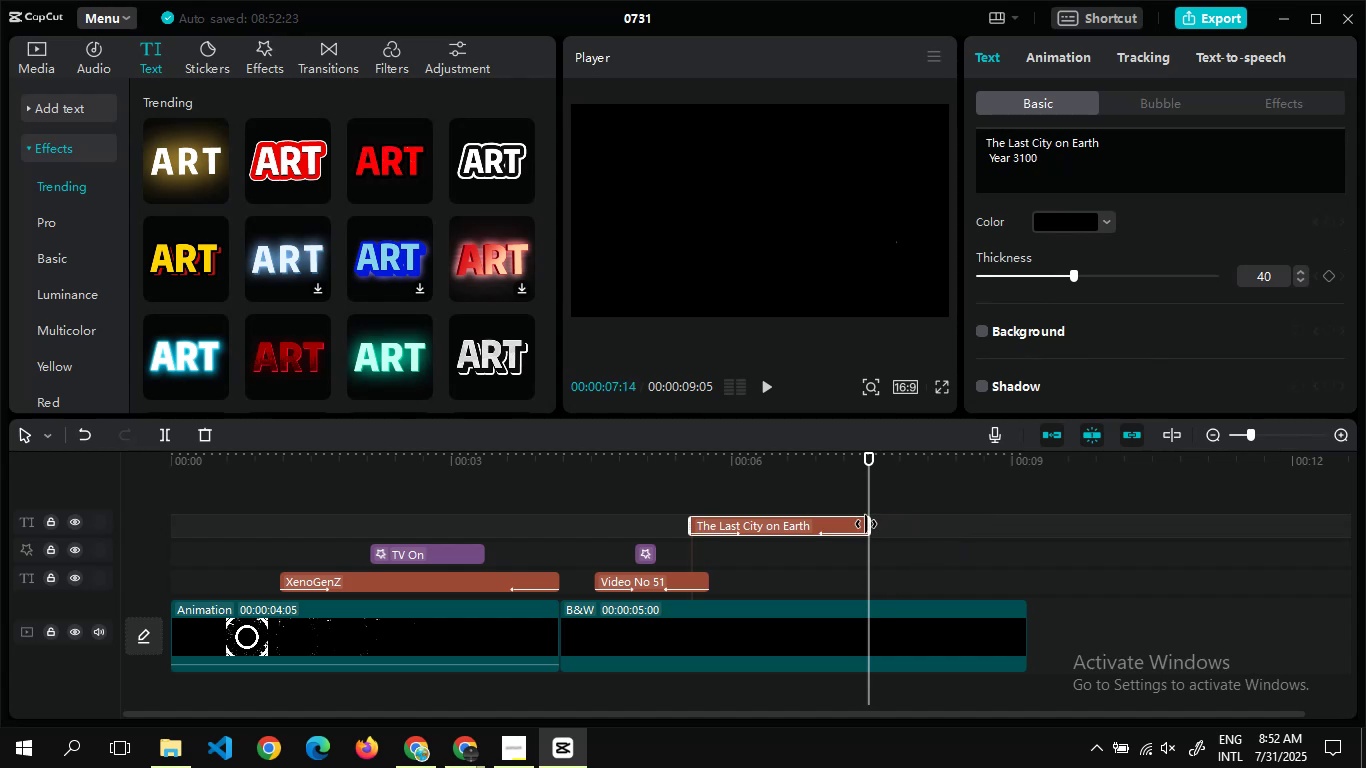 
left_click_drag(start_coordinate=[866, 524], to_coordinate=[845, 524])
 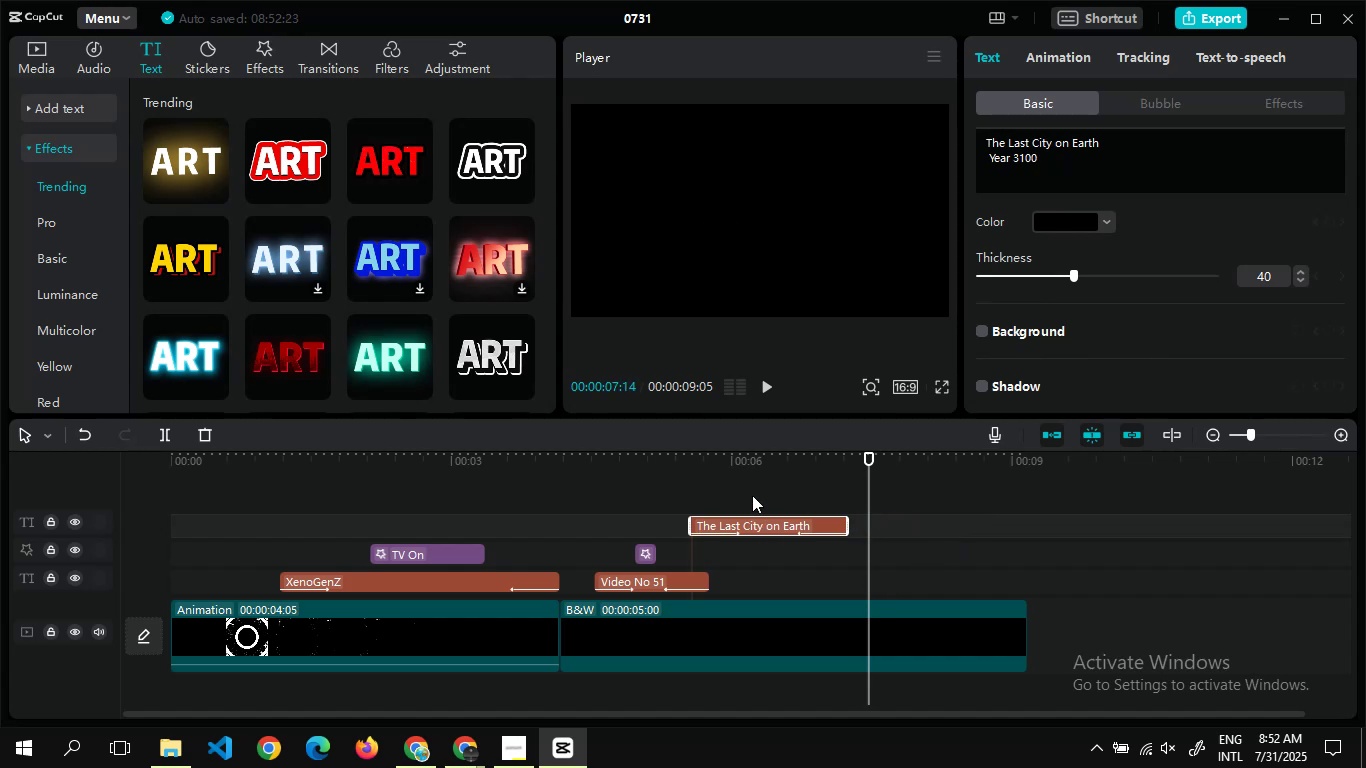 
double_click([752, 495])
 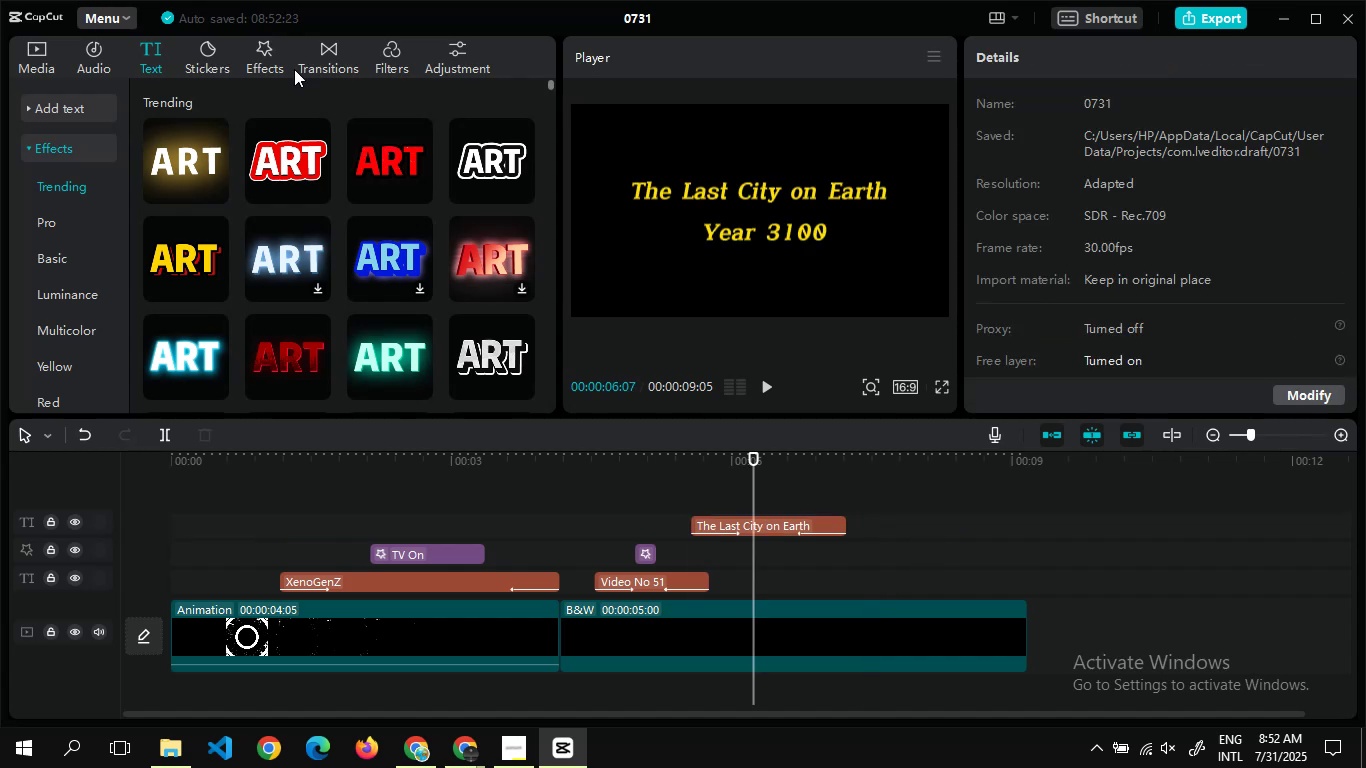 
left_click([250, 50])
 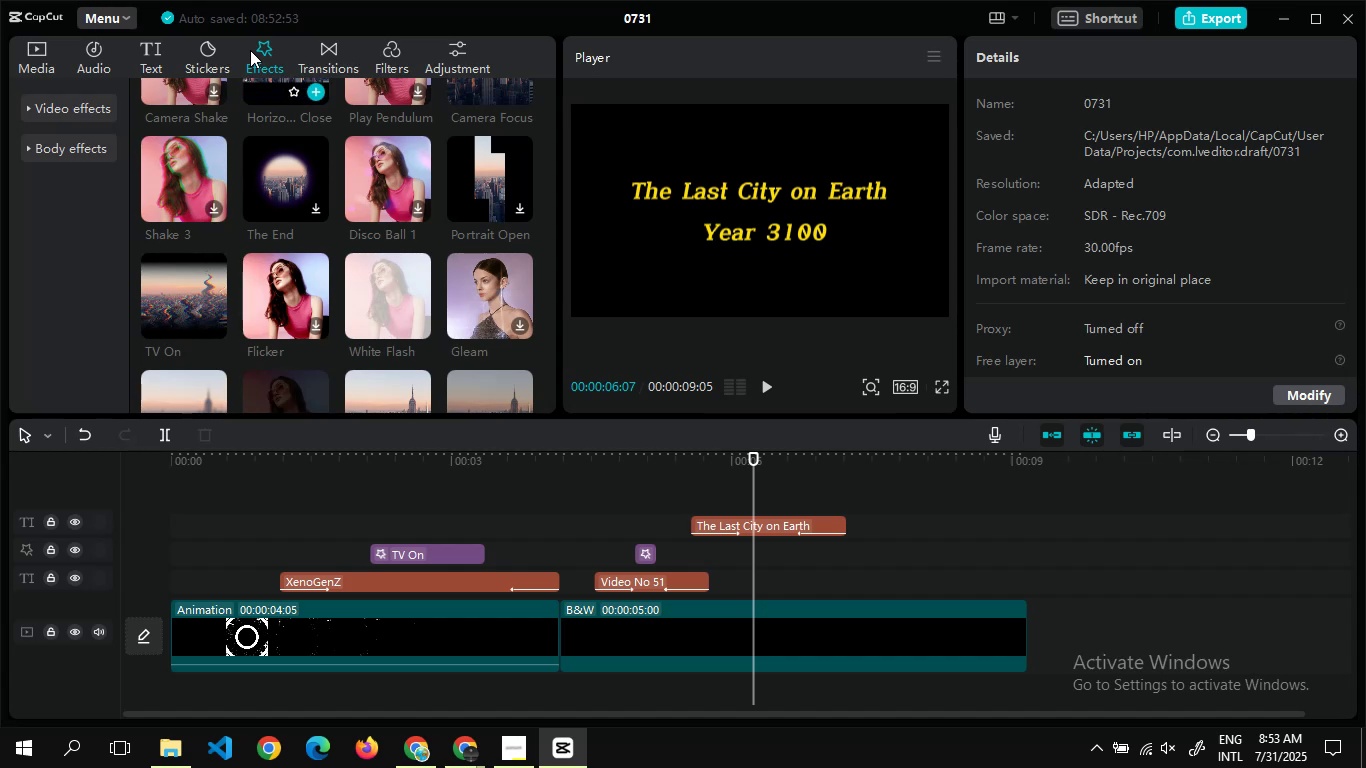 
wait(43.56)
 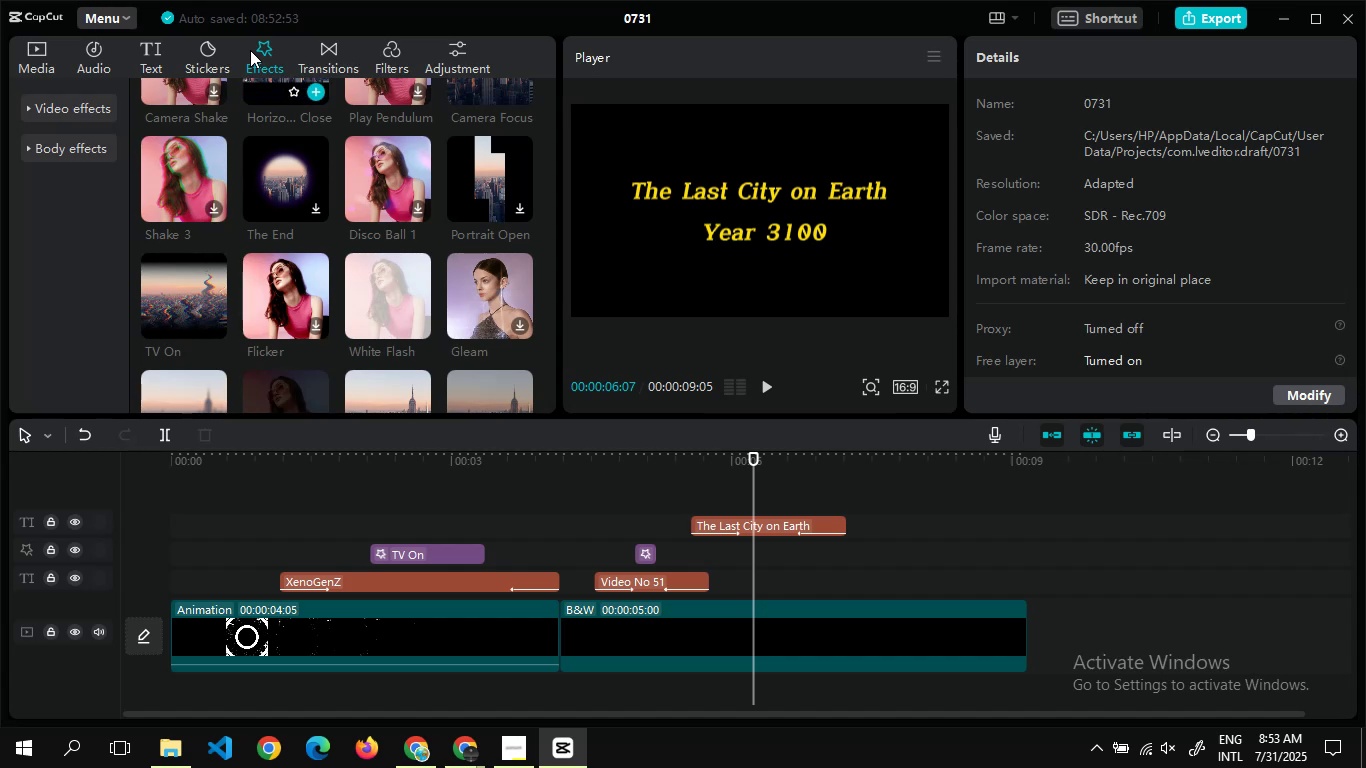 
left_click([212, 322])
 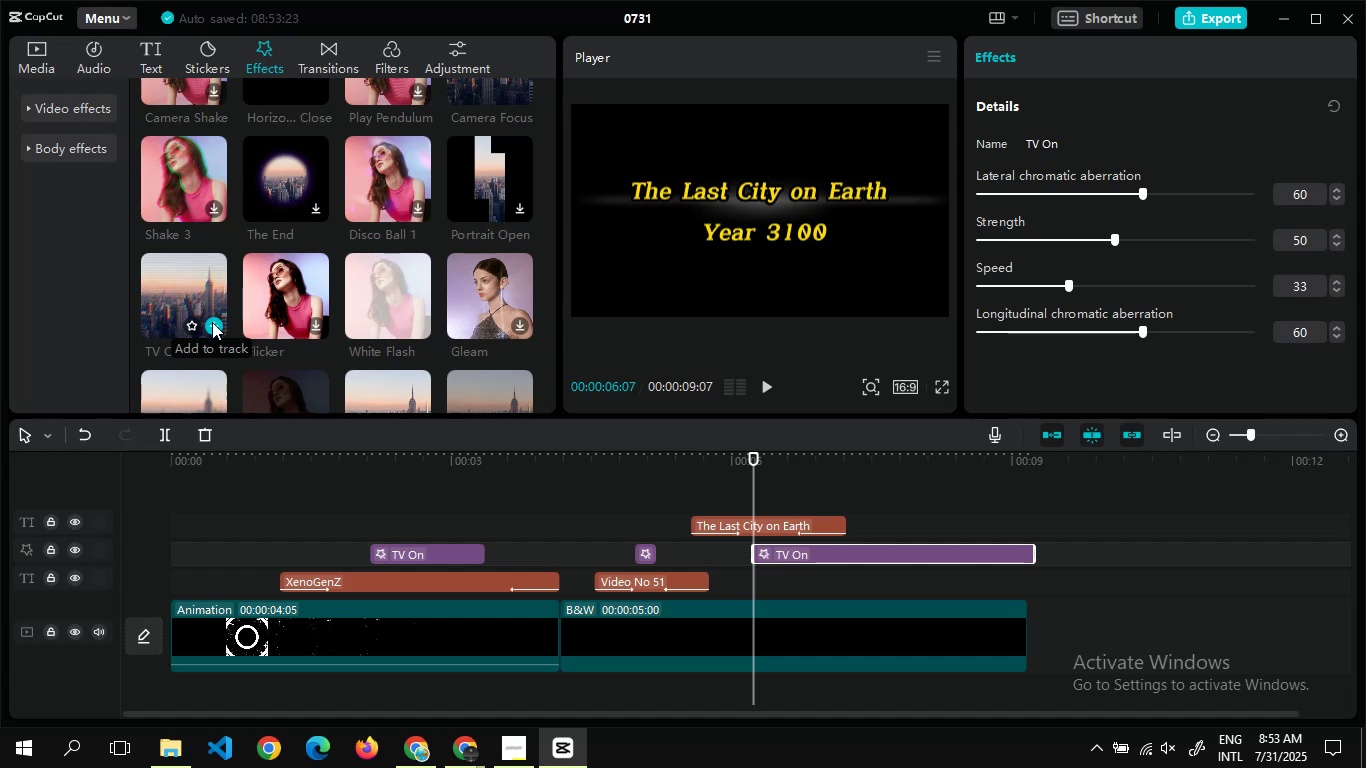 
wait(25.64)
 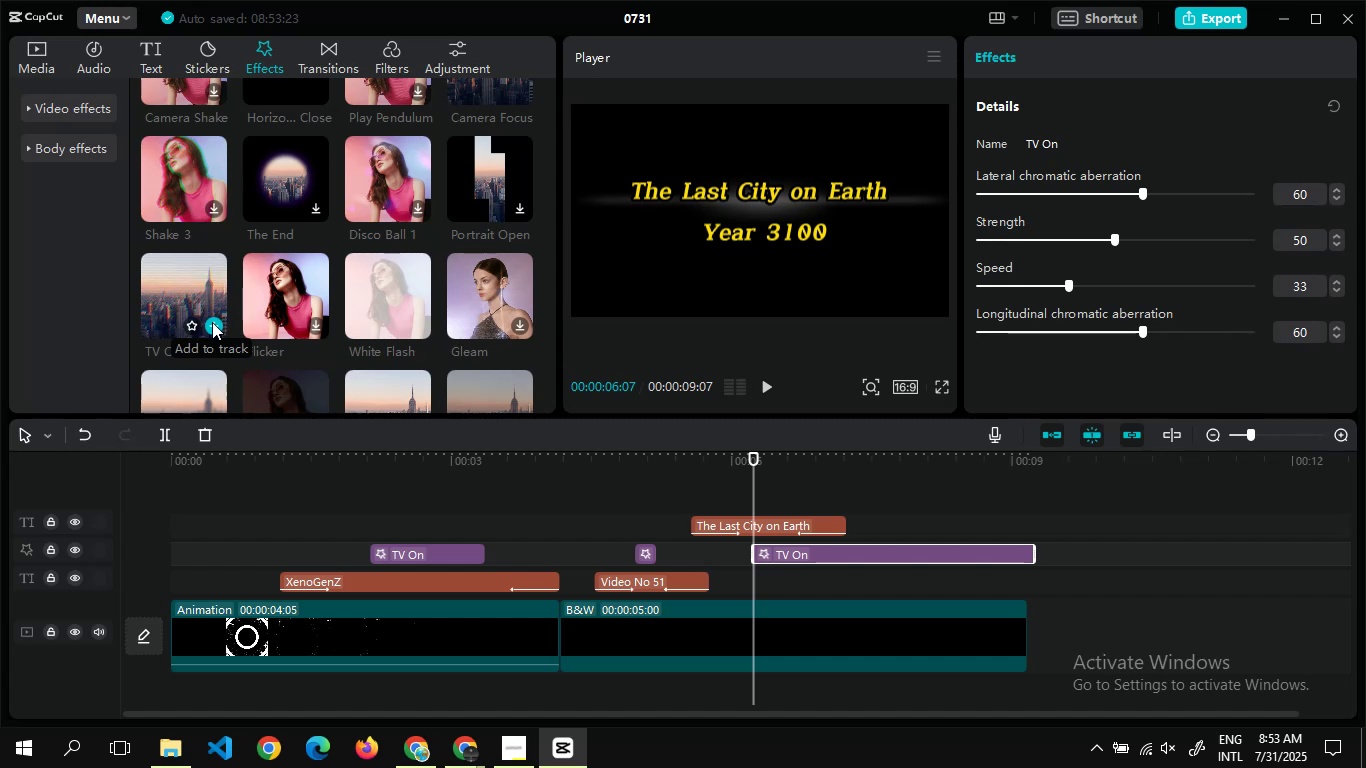 
left_click_drag(start_coordinate=[1036, 553], to_coordinate=[780, 560])
 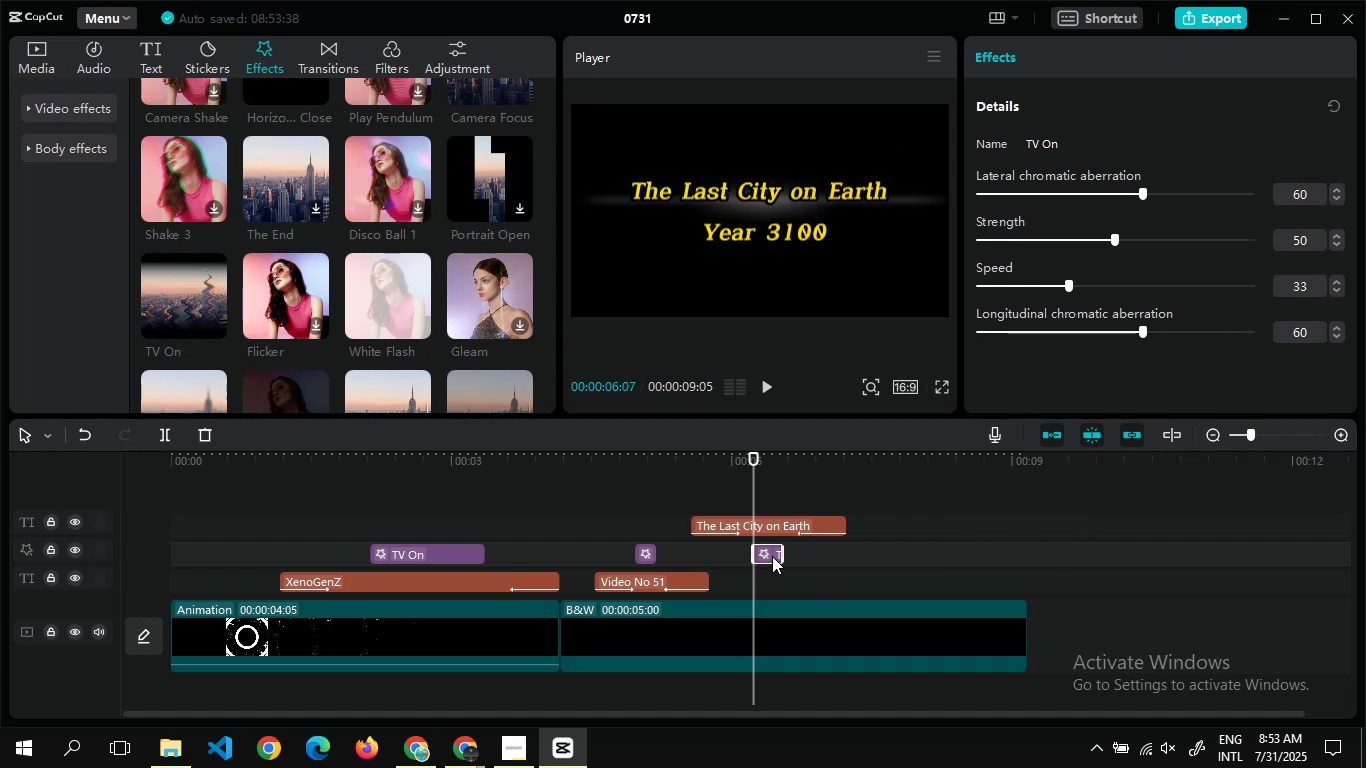 
left_click_drag(start_coordinate=[772, 556], to_coordinate=[767, 503])
 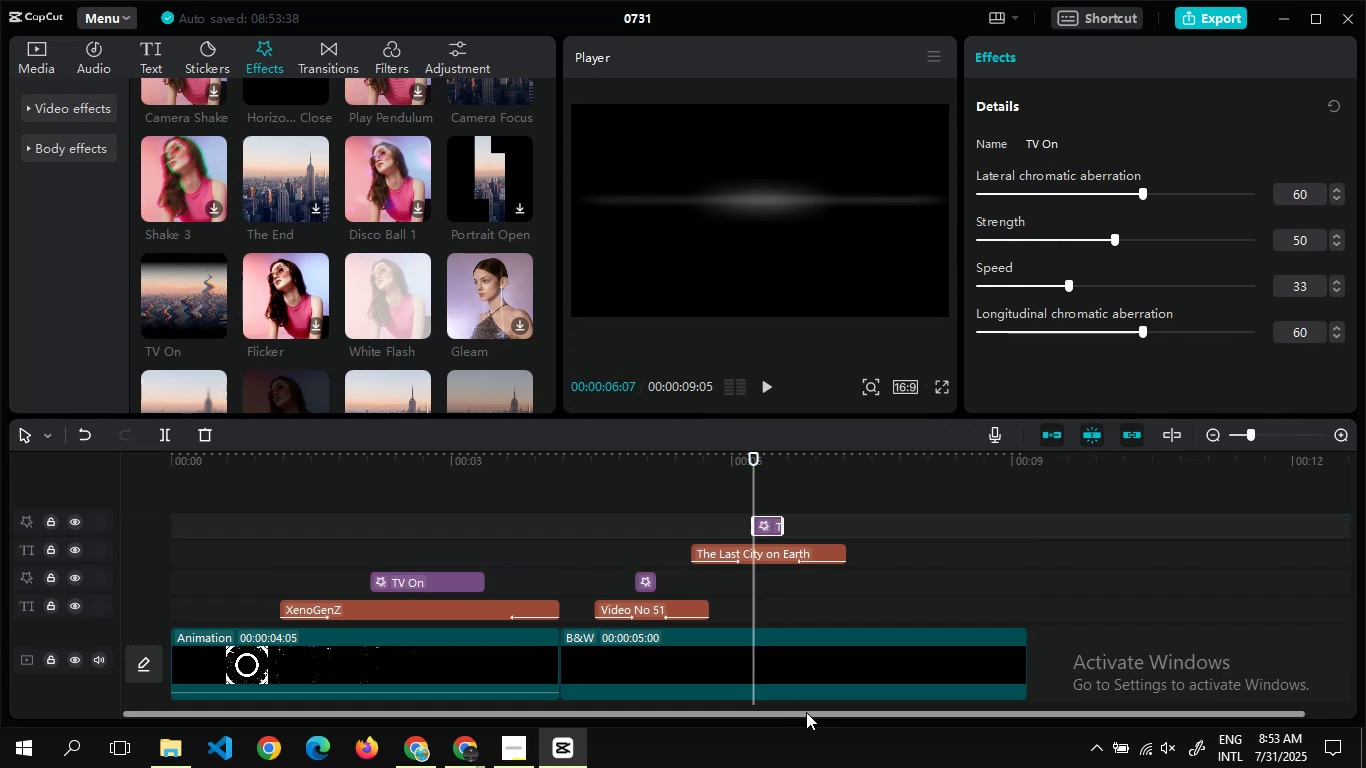 
left_click_drag(start_coordinate=[806, 712], to_coordinate=[926, 720])
 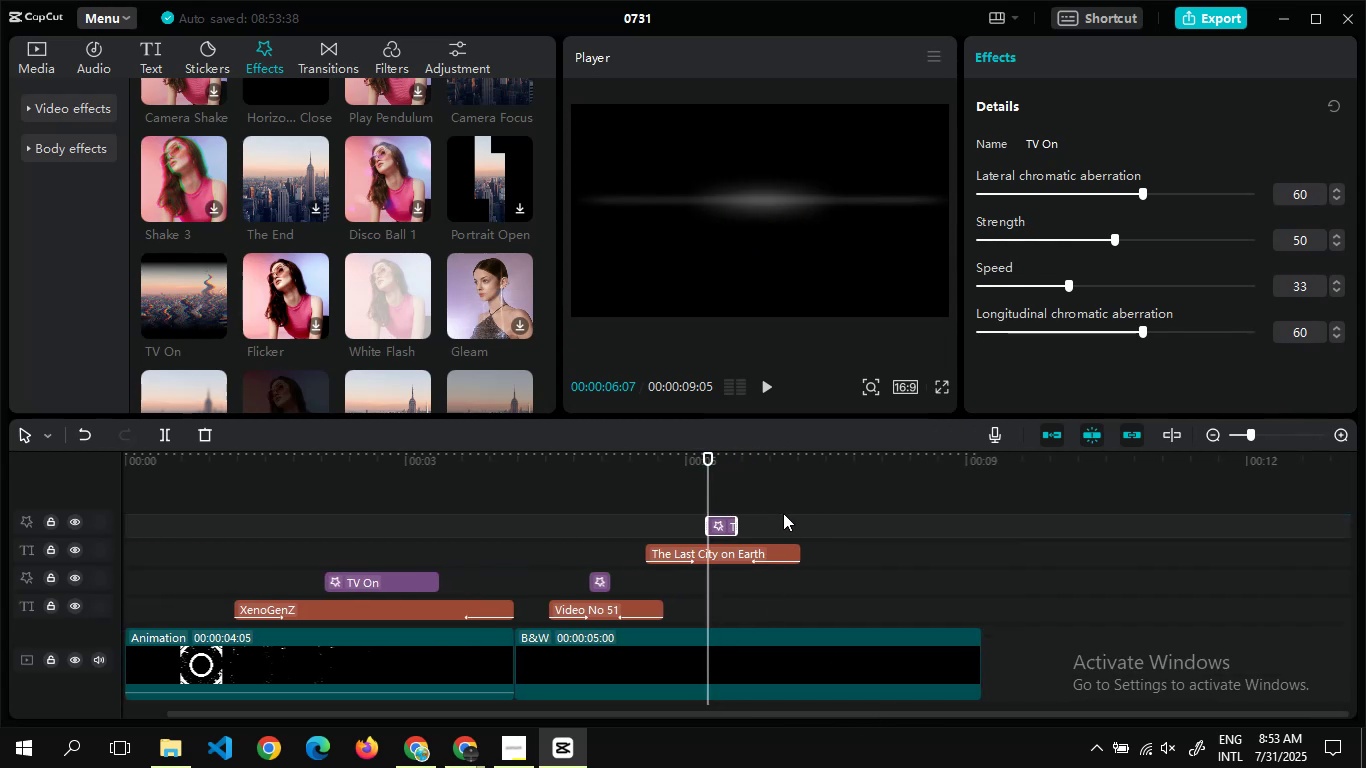 
double_click([783, 513])
 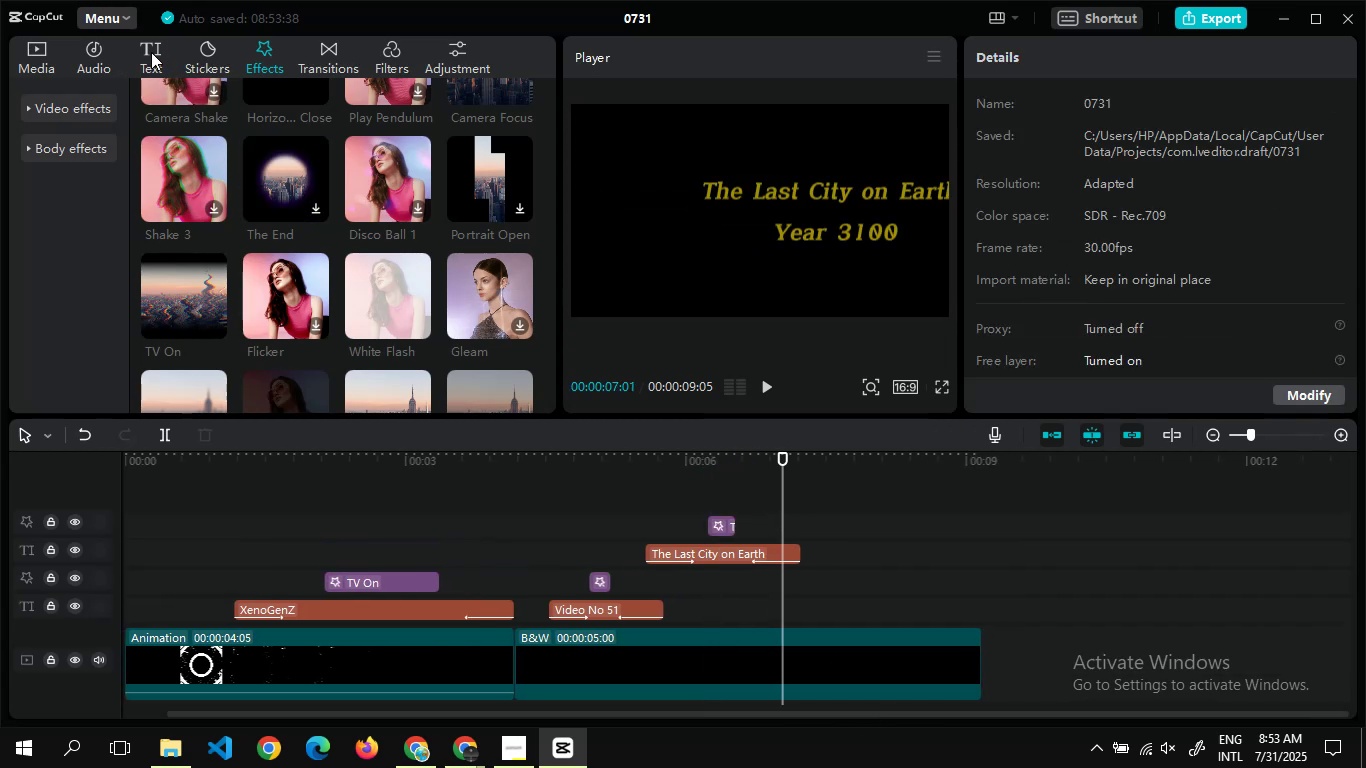 
wait(8.3)
 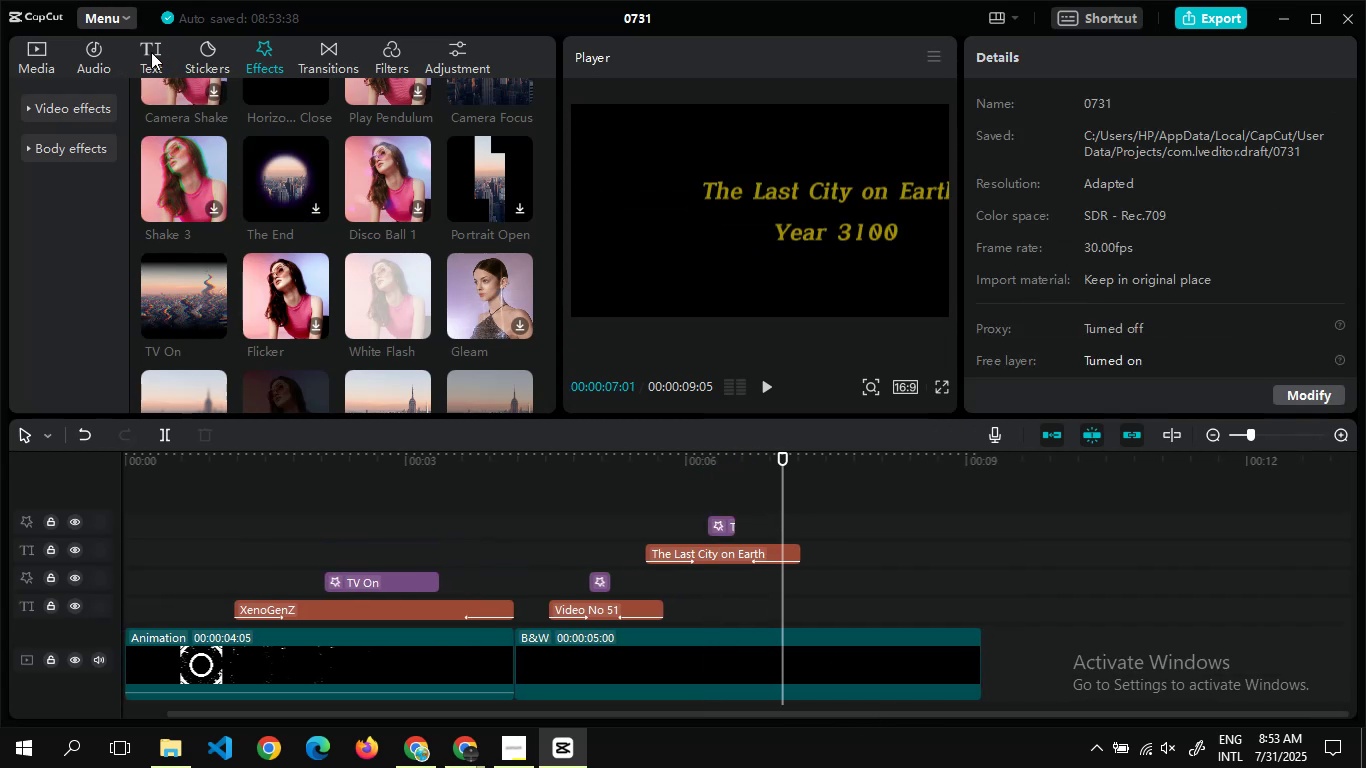 
left_click([150, 50])
 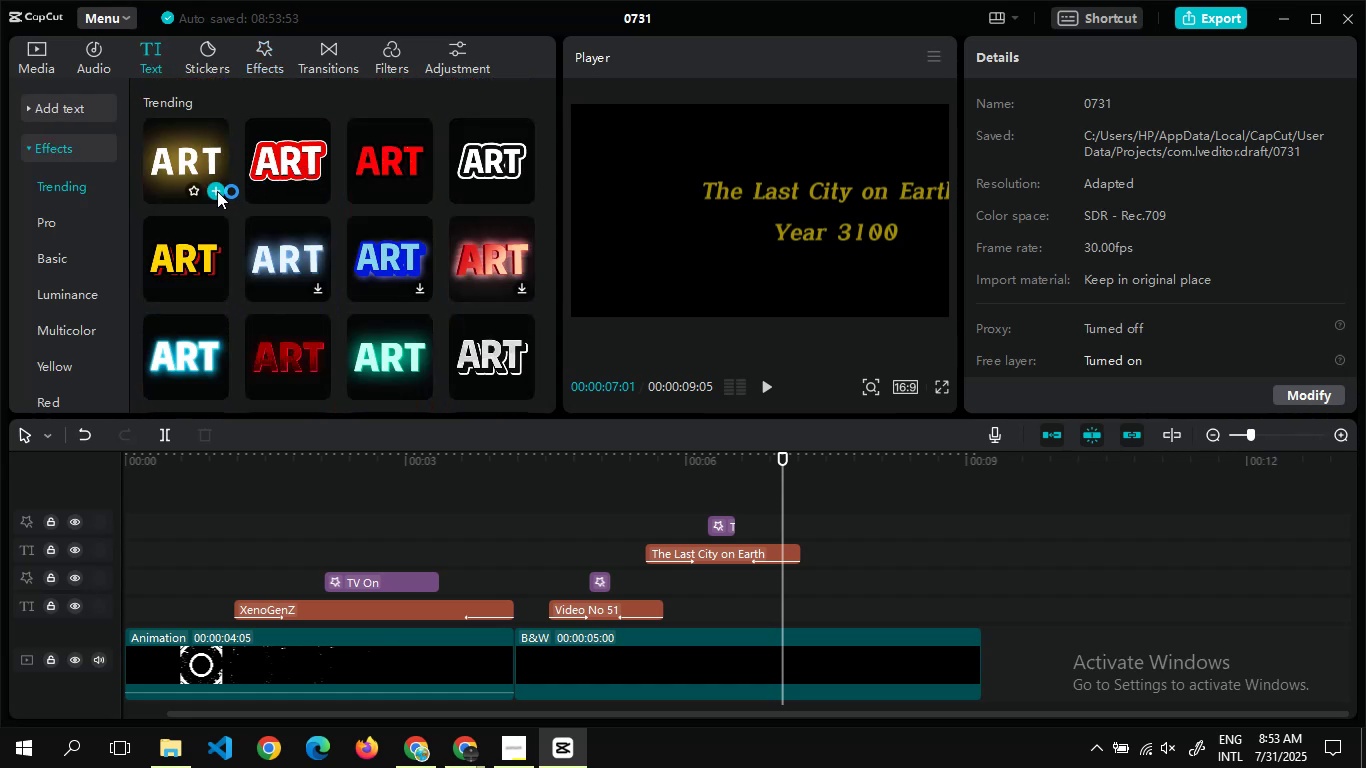 
left_click([213, 187])
 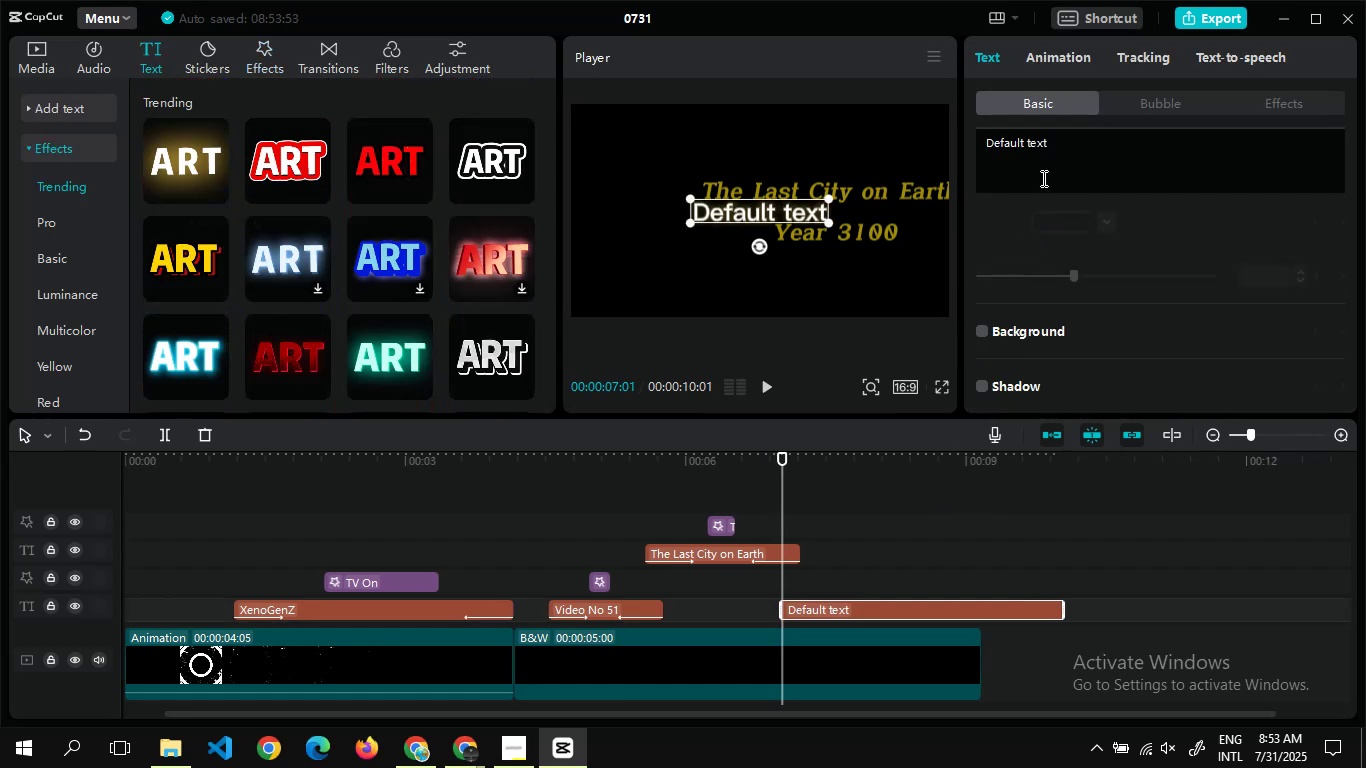 
left_click_drag(start_coordinate=[1070, 149], to_coordinate=[979, 143])
 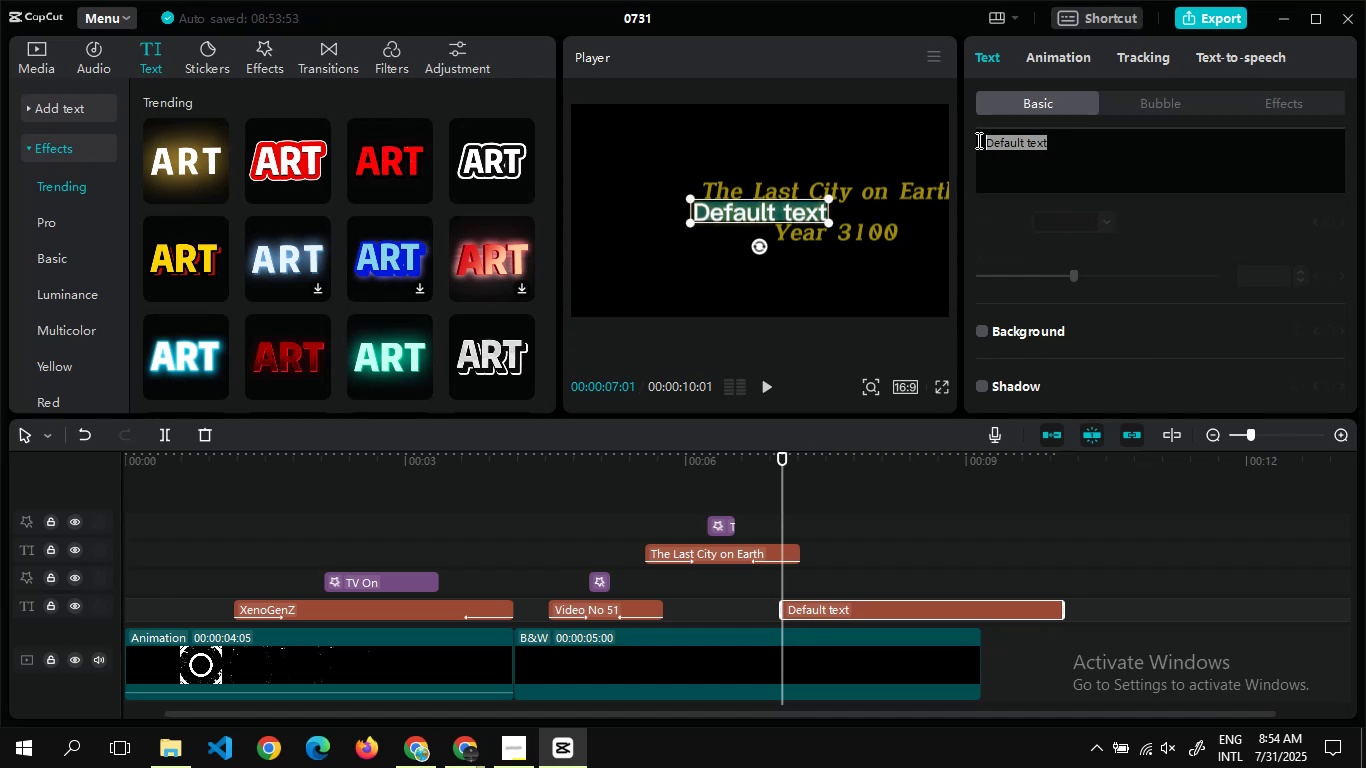 
hold_key(key=Enter, duration=0.81)
 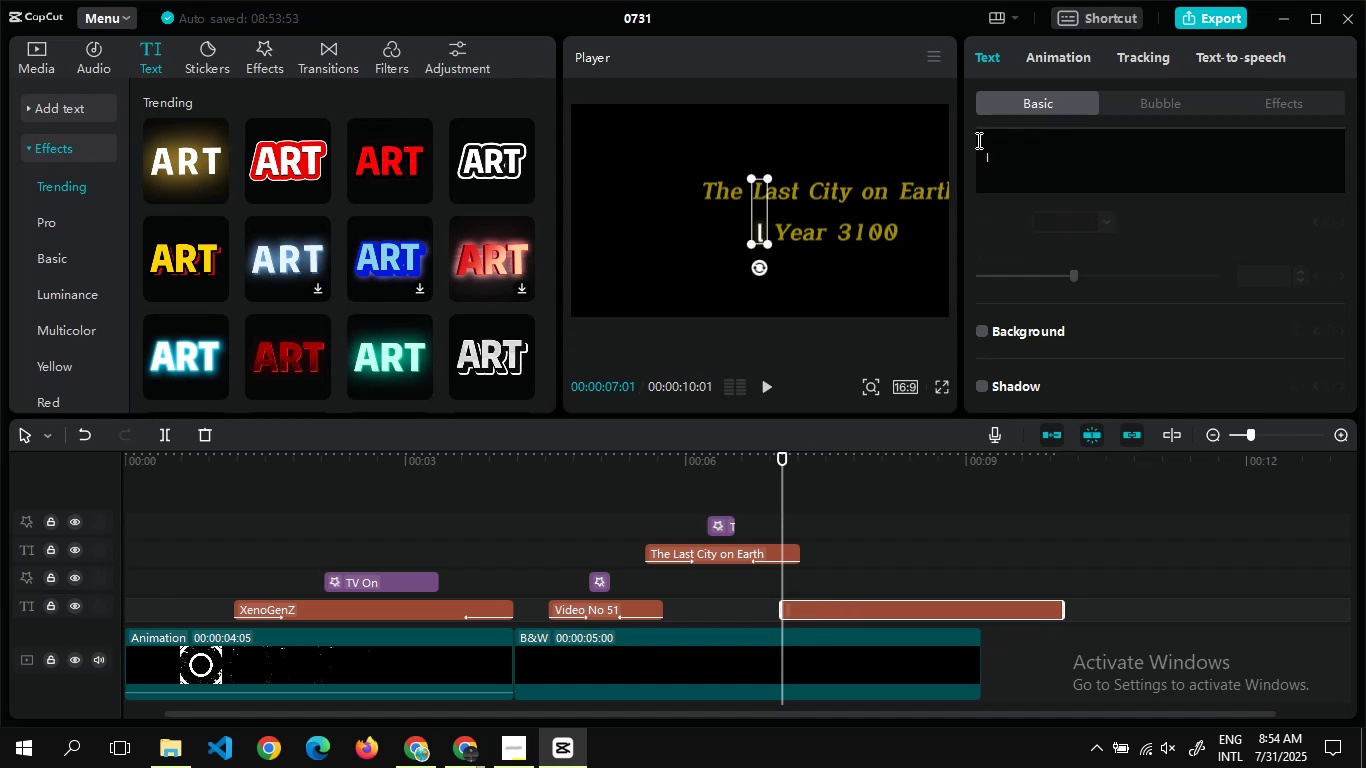 
type(l)
key(Backspace)
type(Let''')
key(Backspace)
type(s Dive in)
 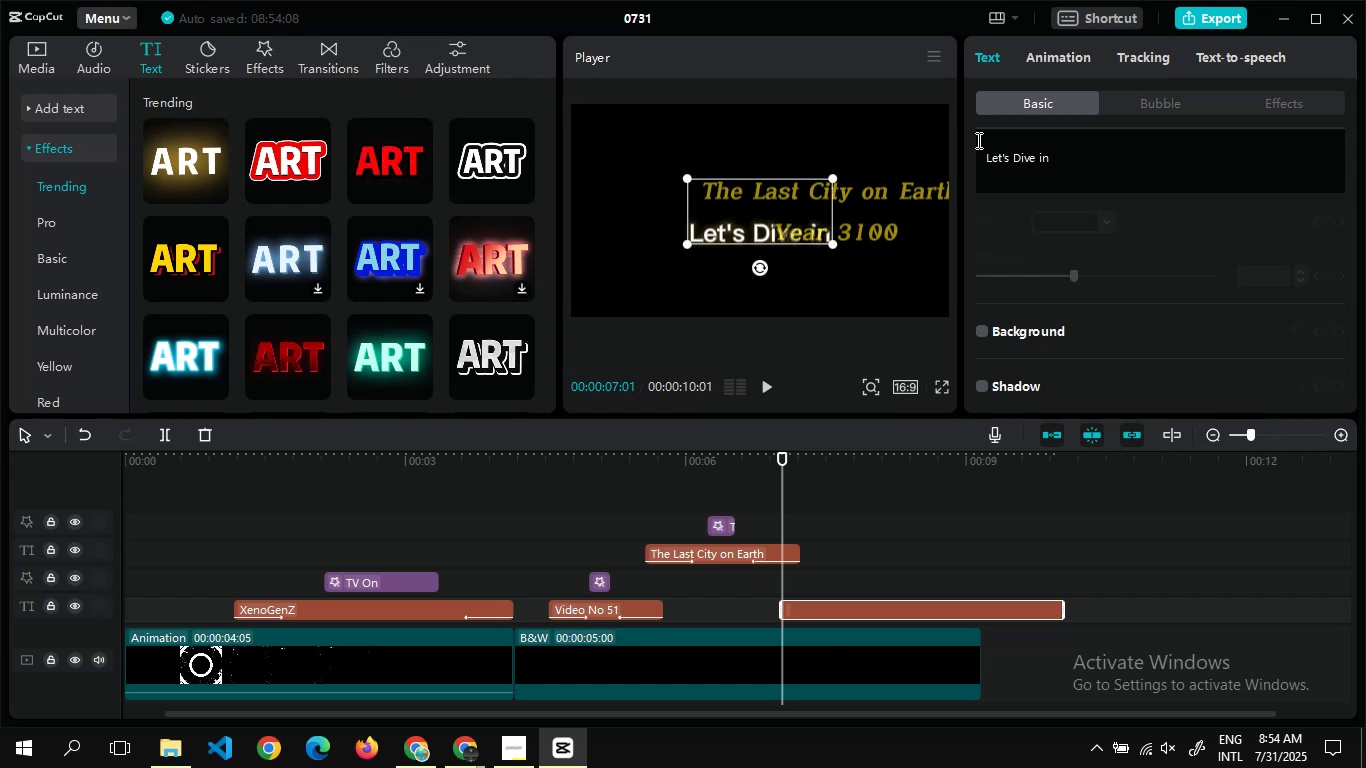 
left_click([984, 156])
 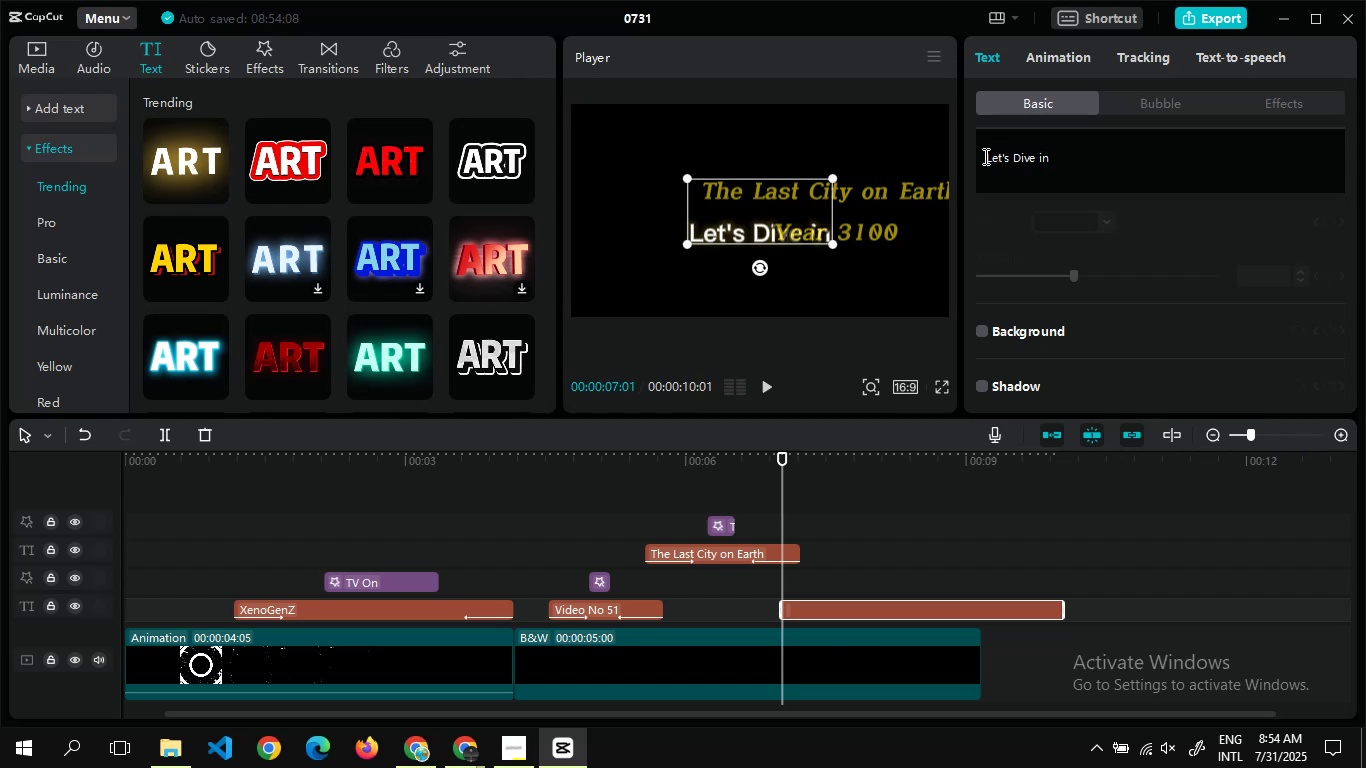 
left_click([984, 156])
 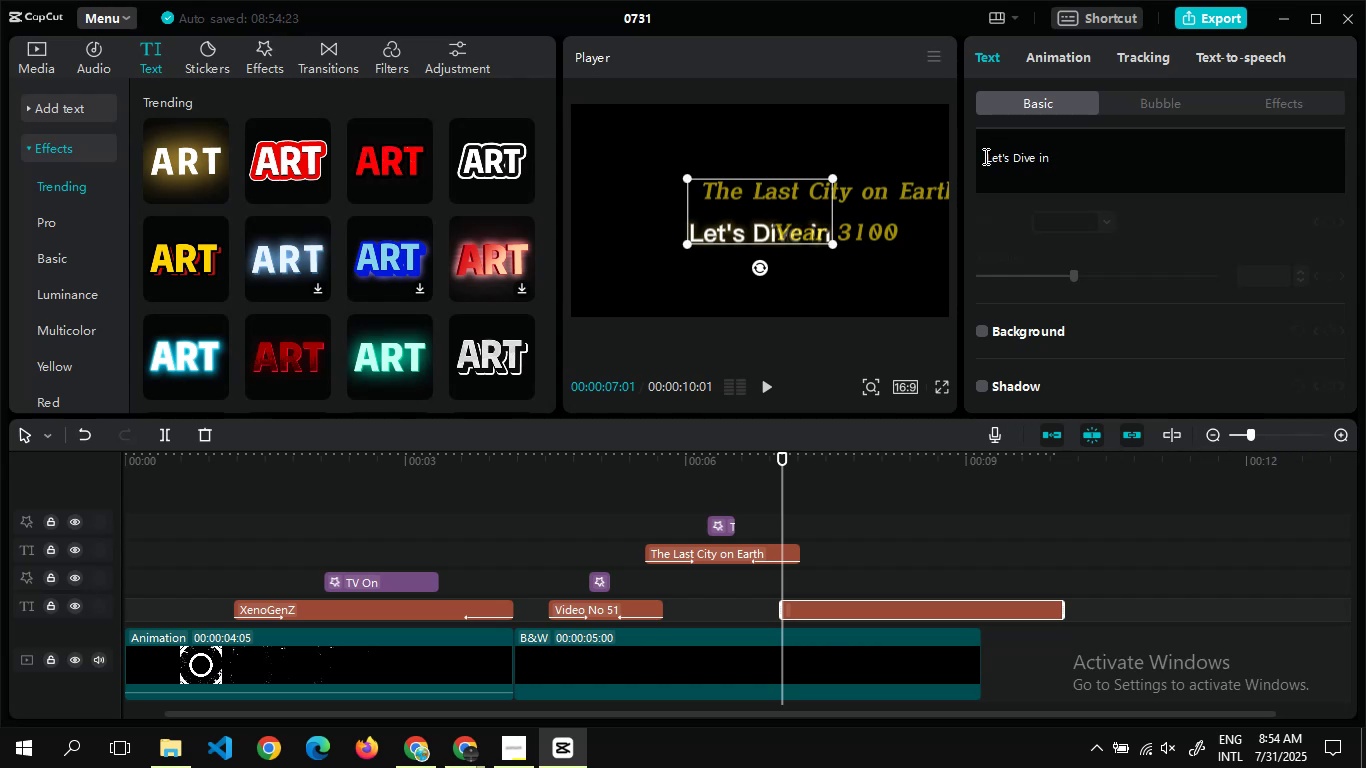 
key(Backspace)
 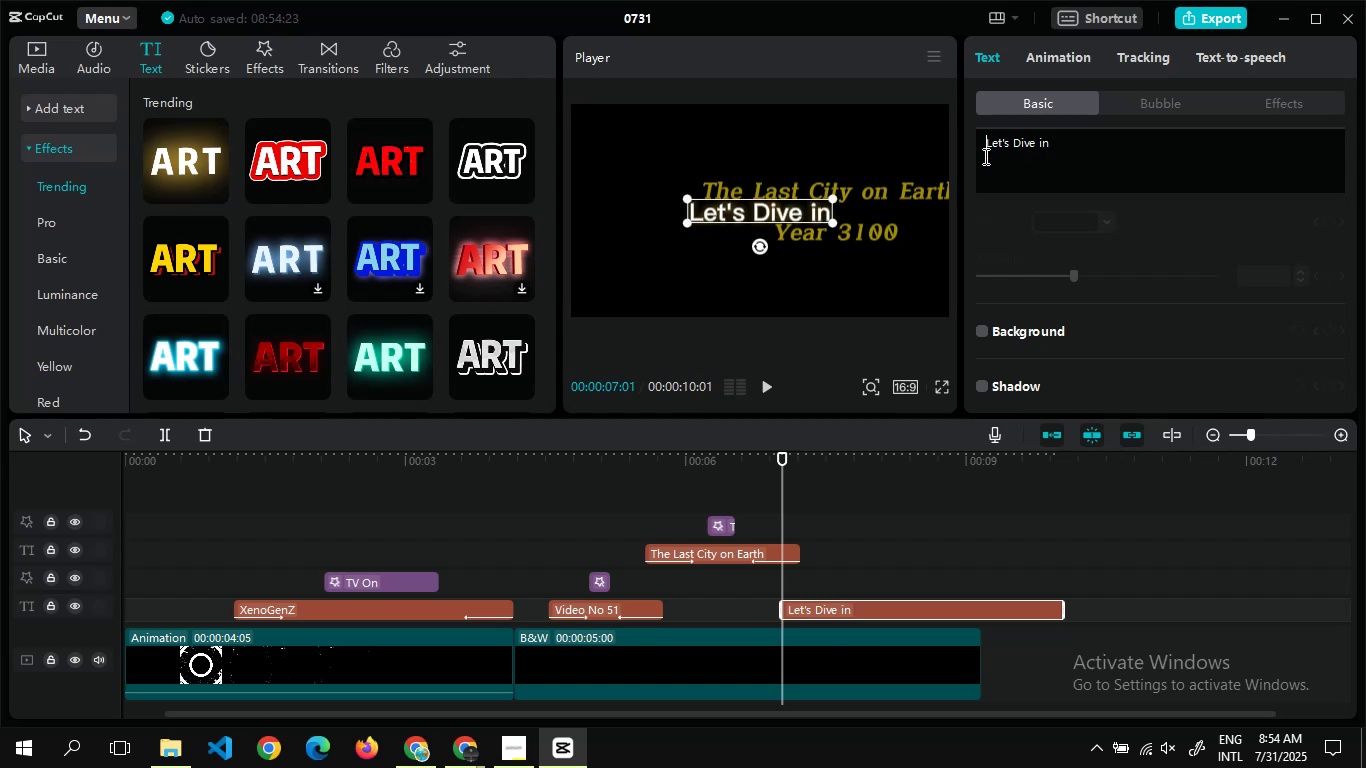 
wait(7.44)
 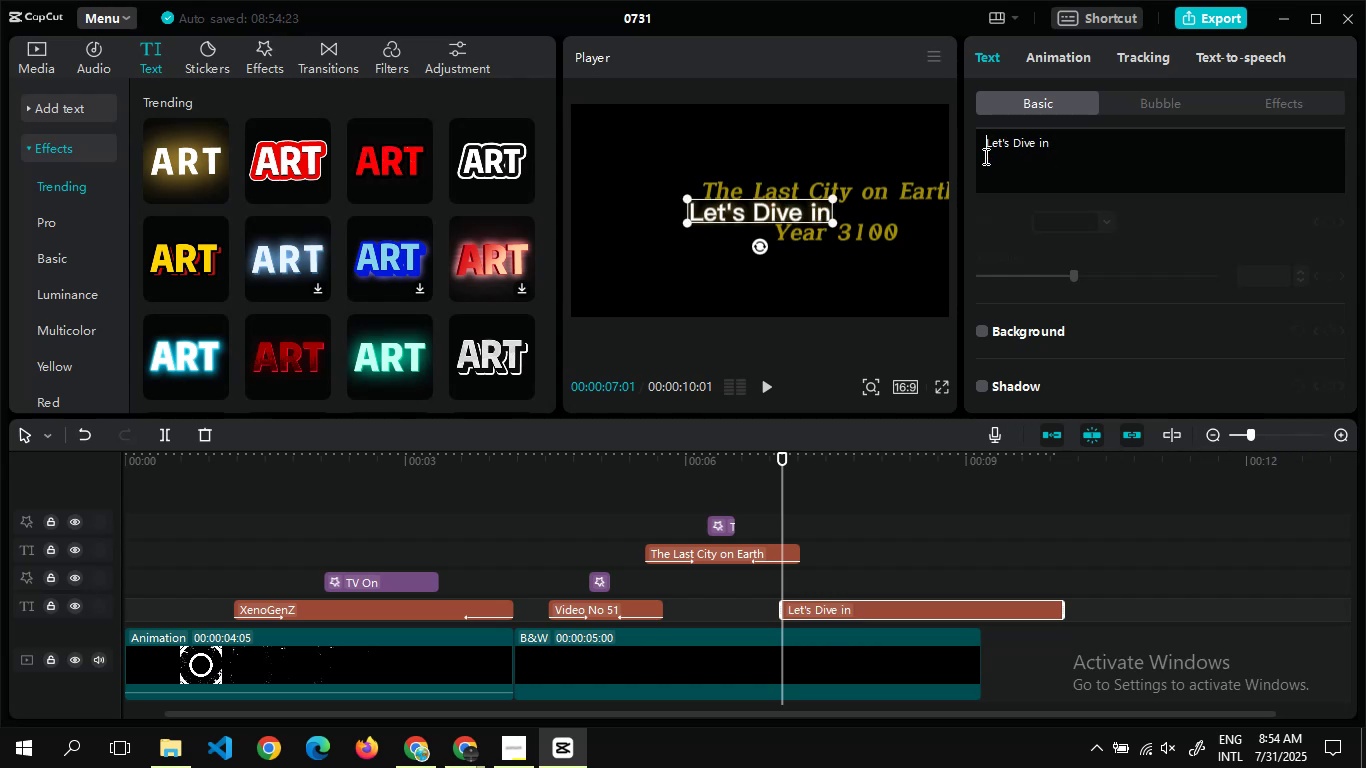 
left_click([833, 222])
 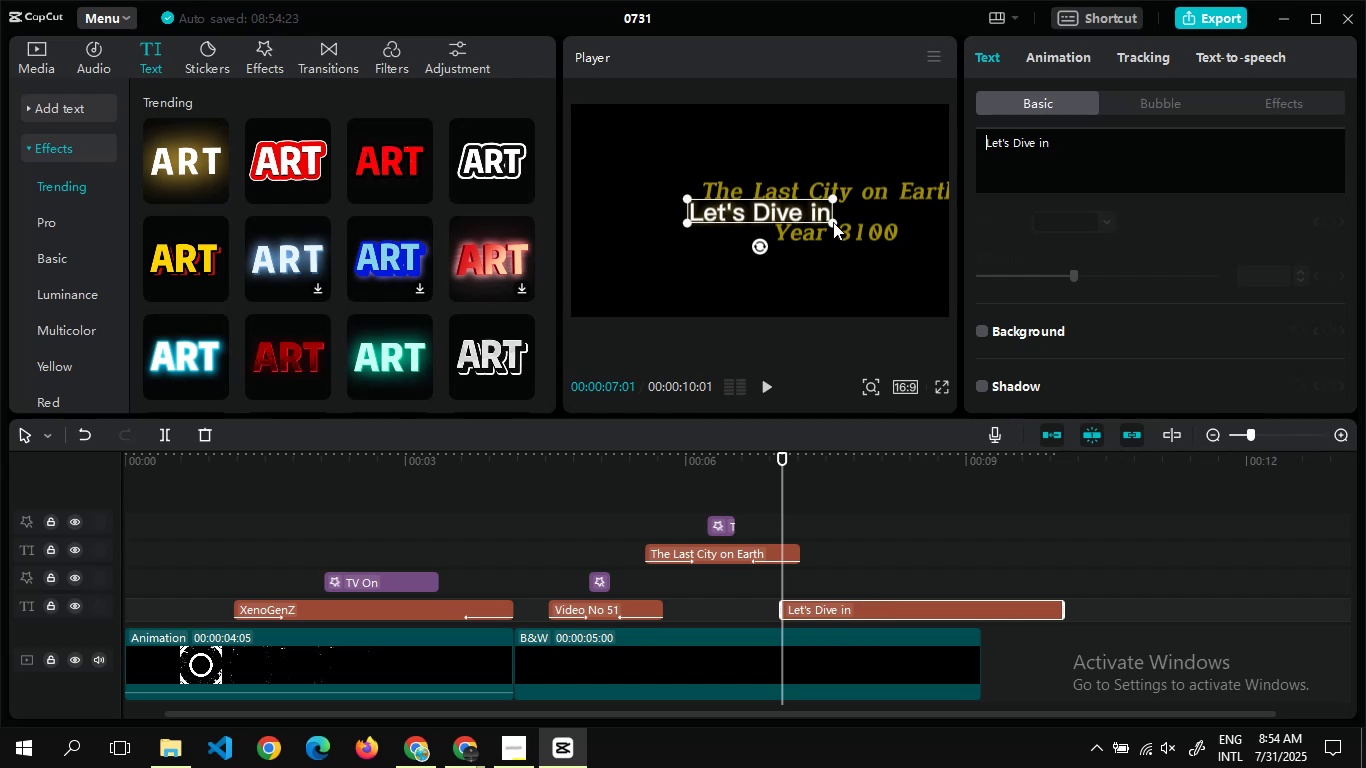 
left_click_drag(start_coordinate=[833, 222], to_coordinate=[835, 227])
 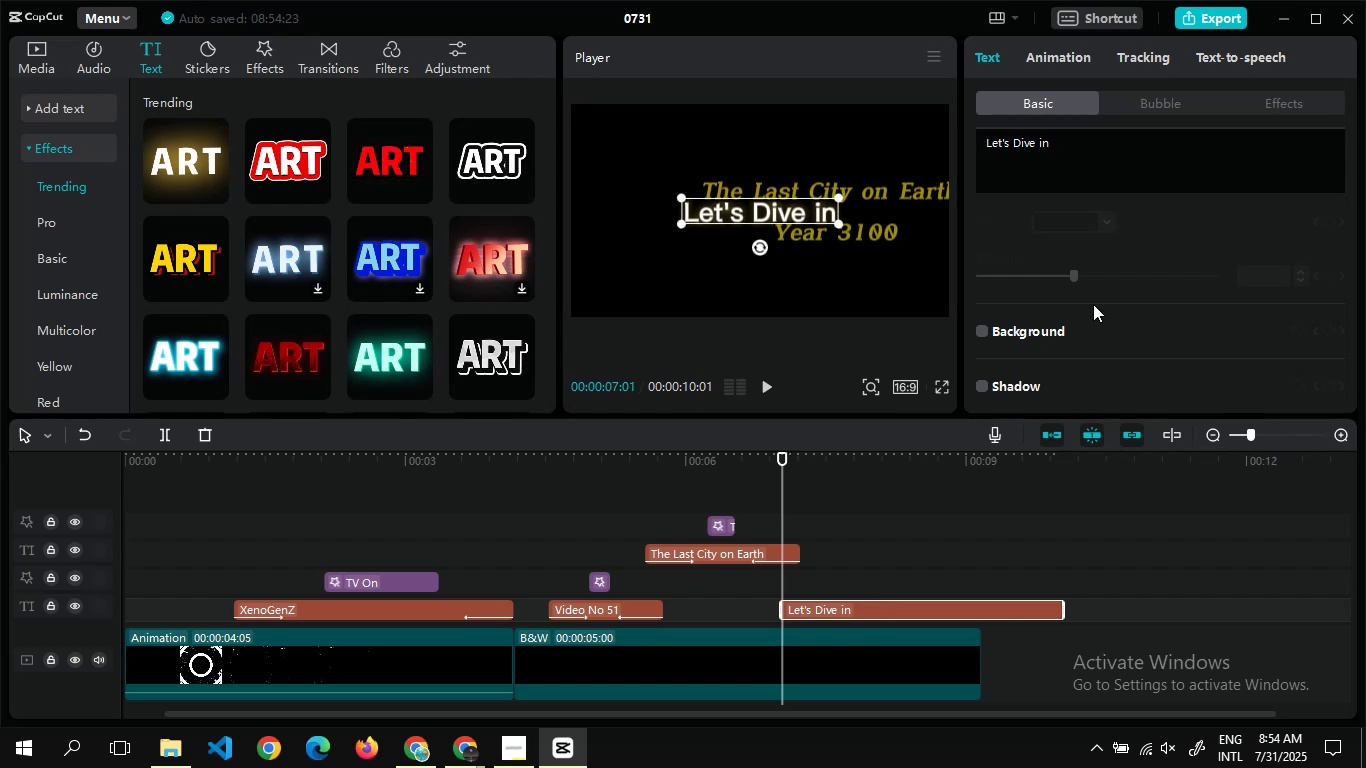 
mouse_move([1108, 210])
 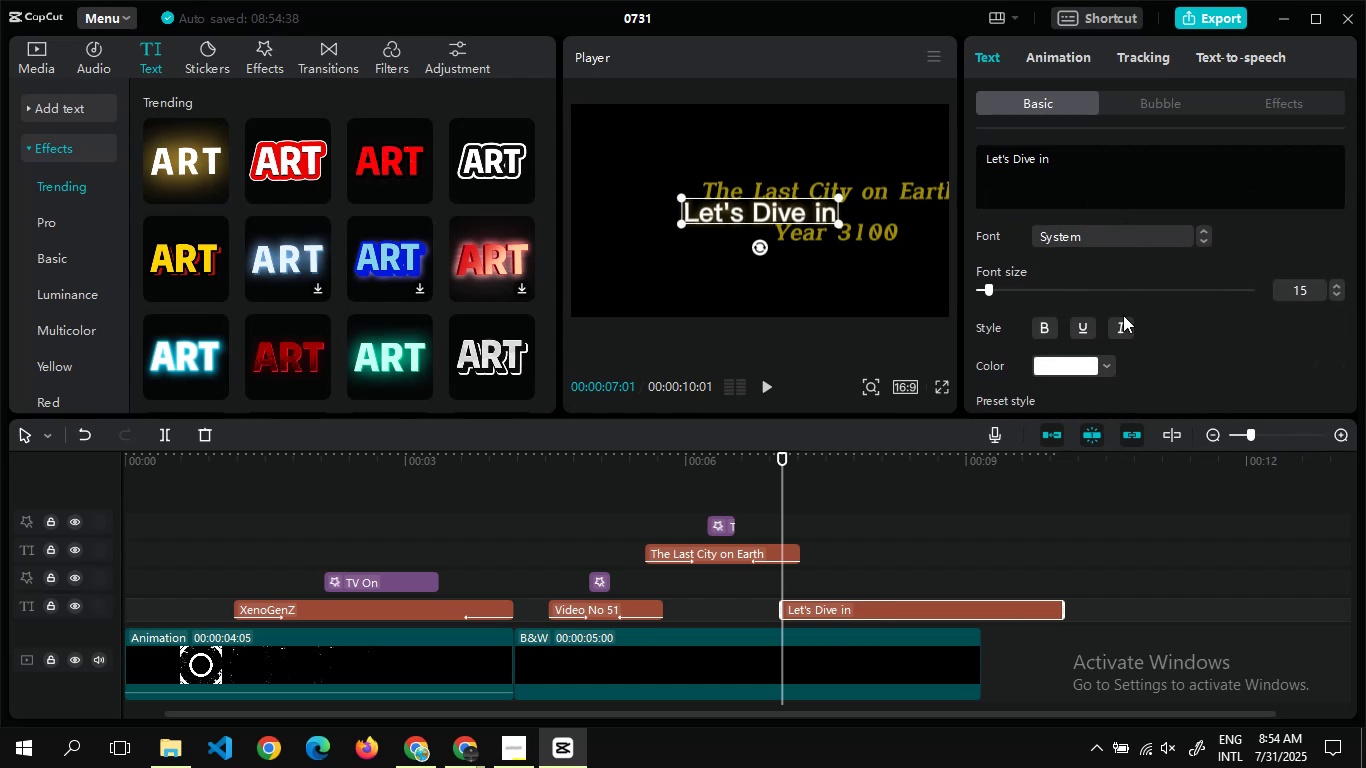 
left_click([1123, 315])
 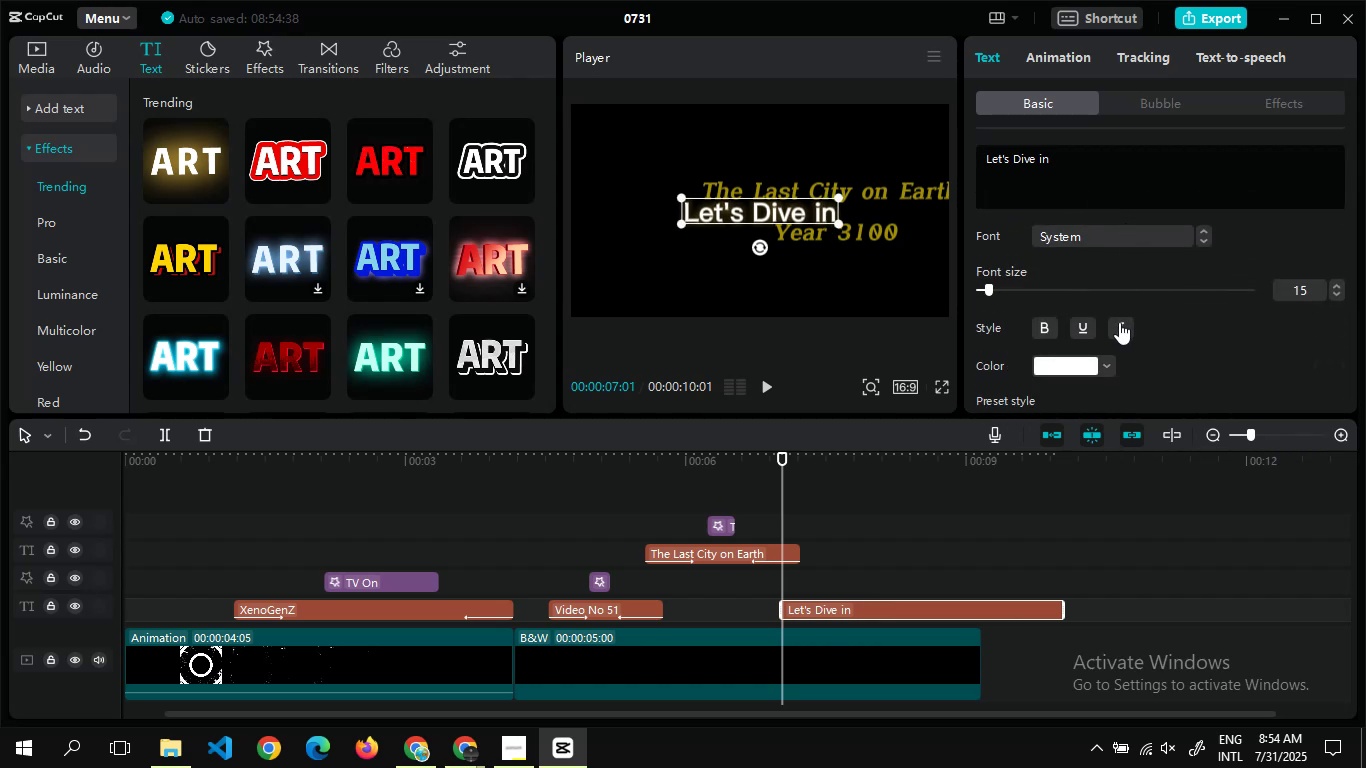 
left_click([1119, 322])
 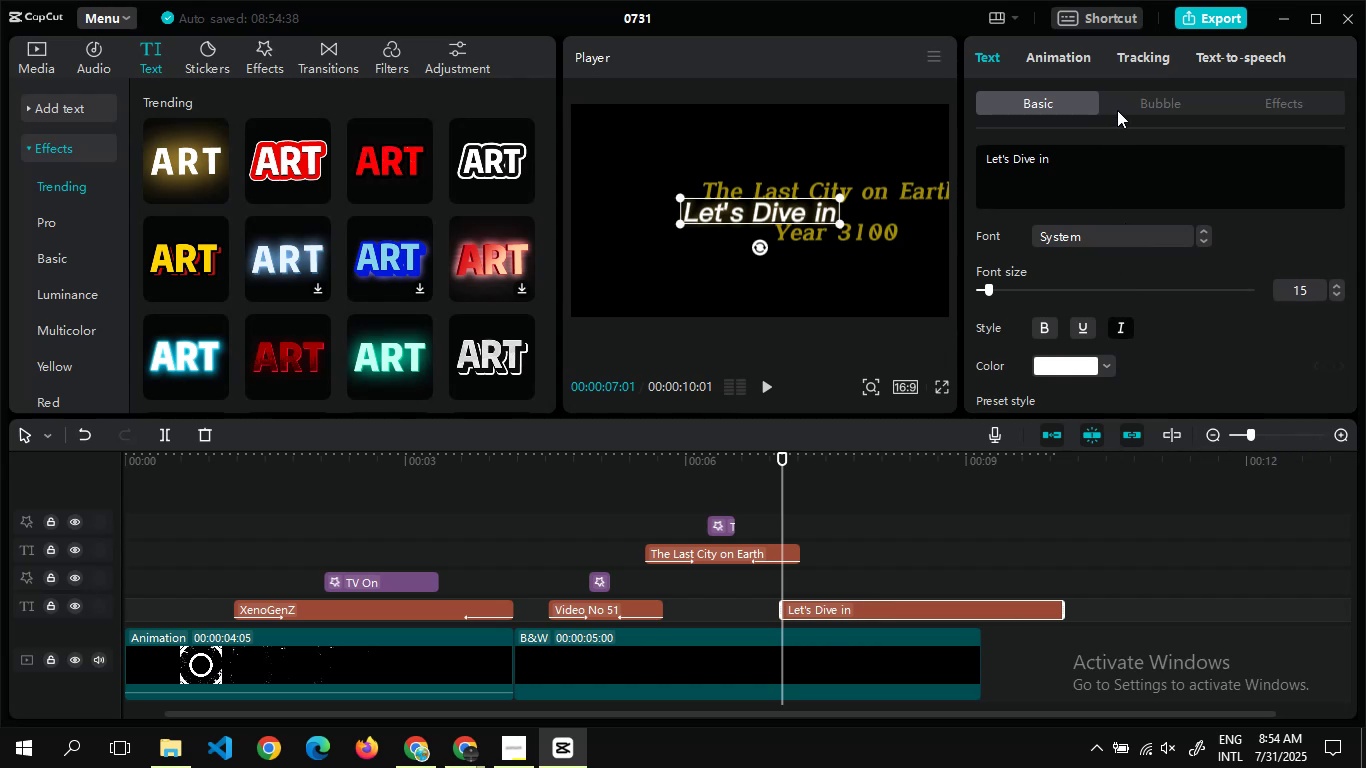 
left_click([1120, 110])
 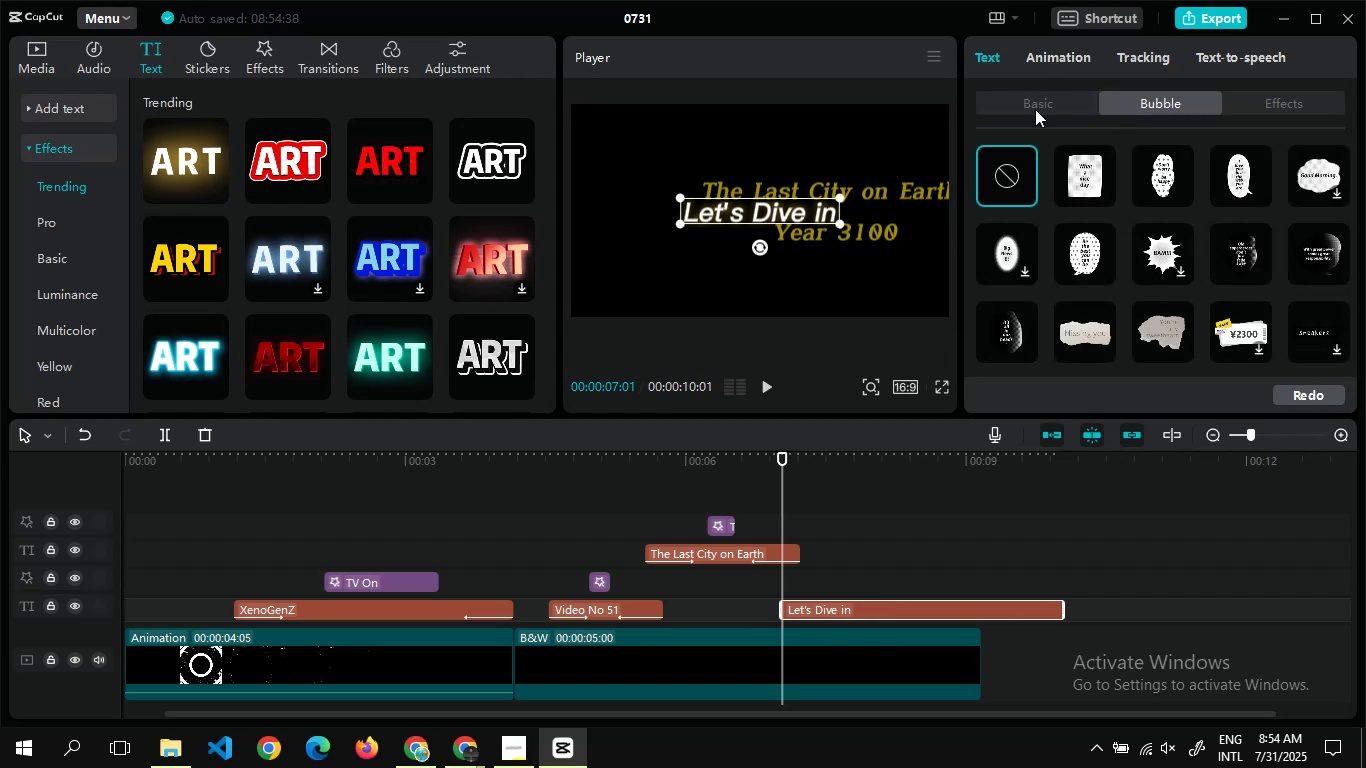 
wait(7.04)
 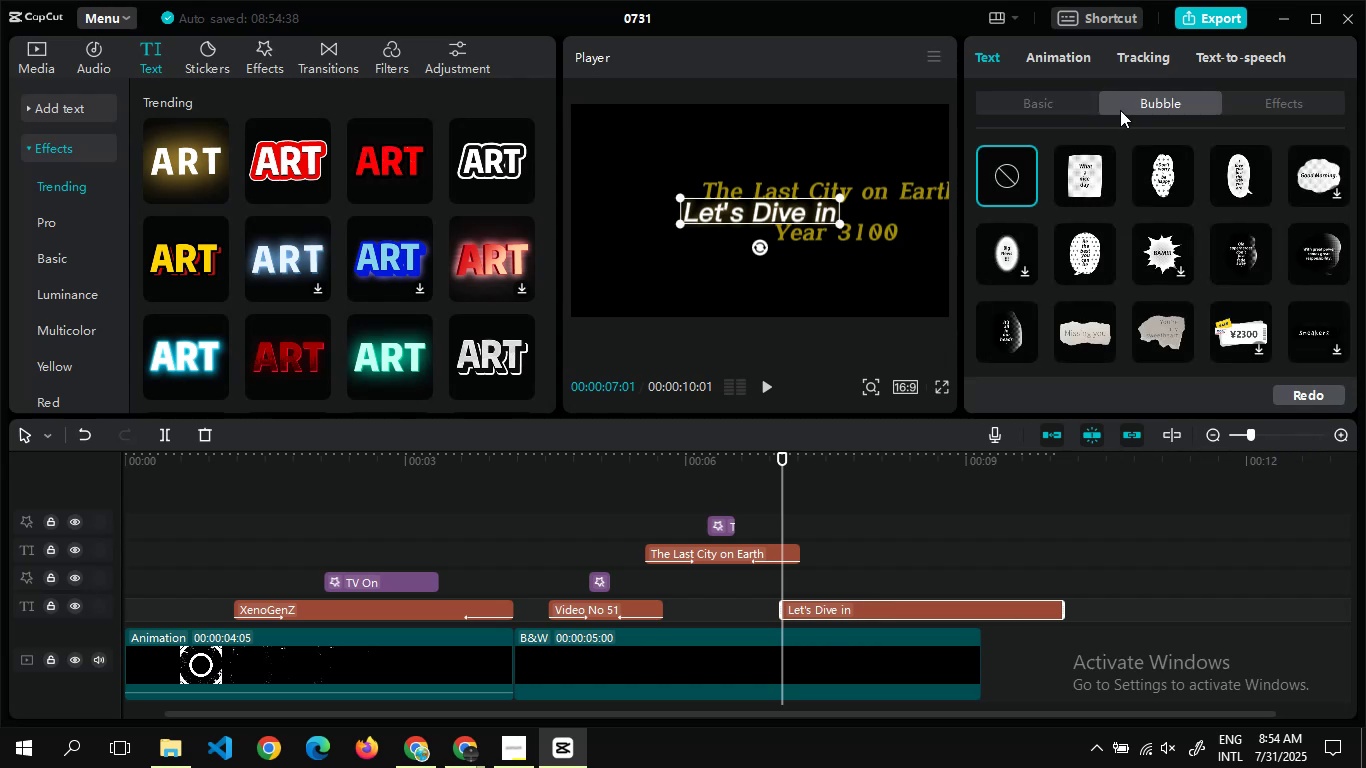 
left_click([1051, 64])
 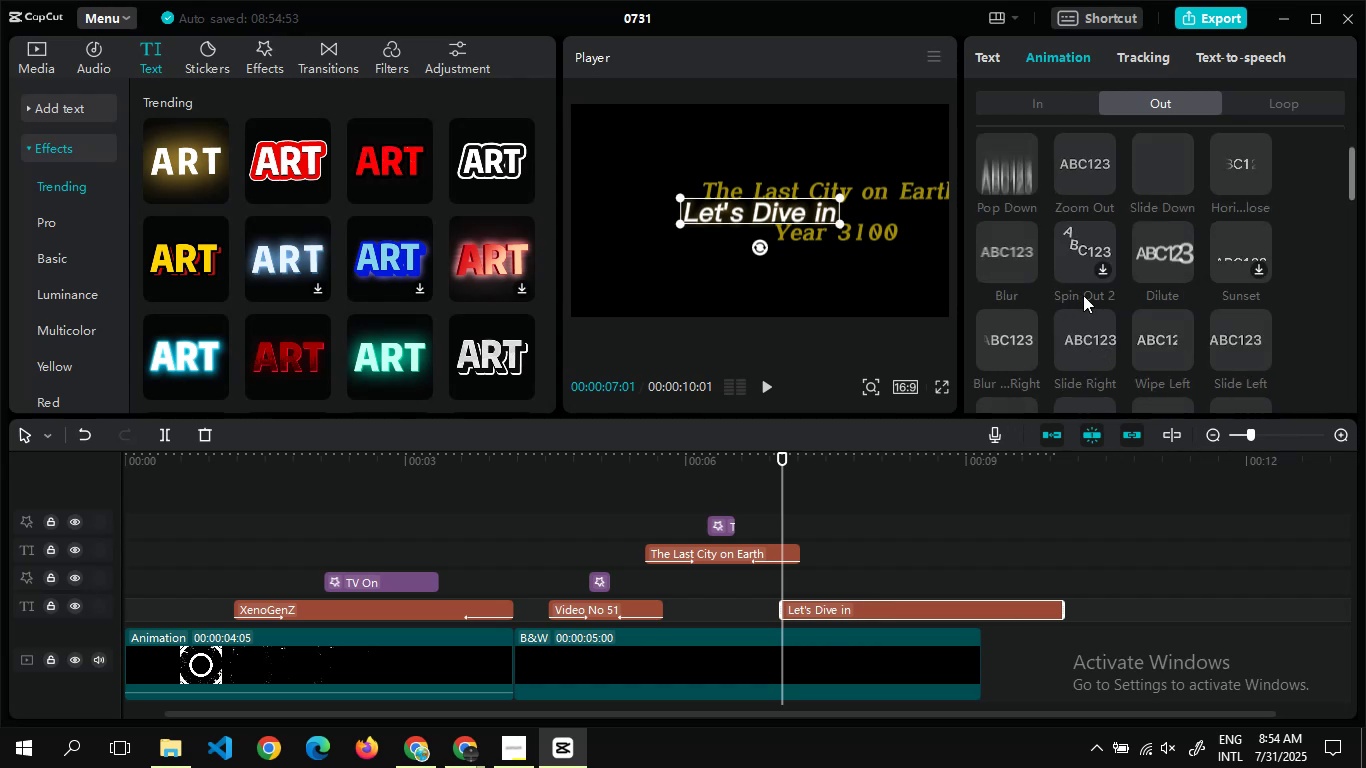 
wait(5.64)
 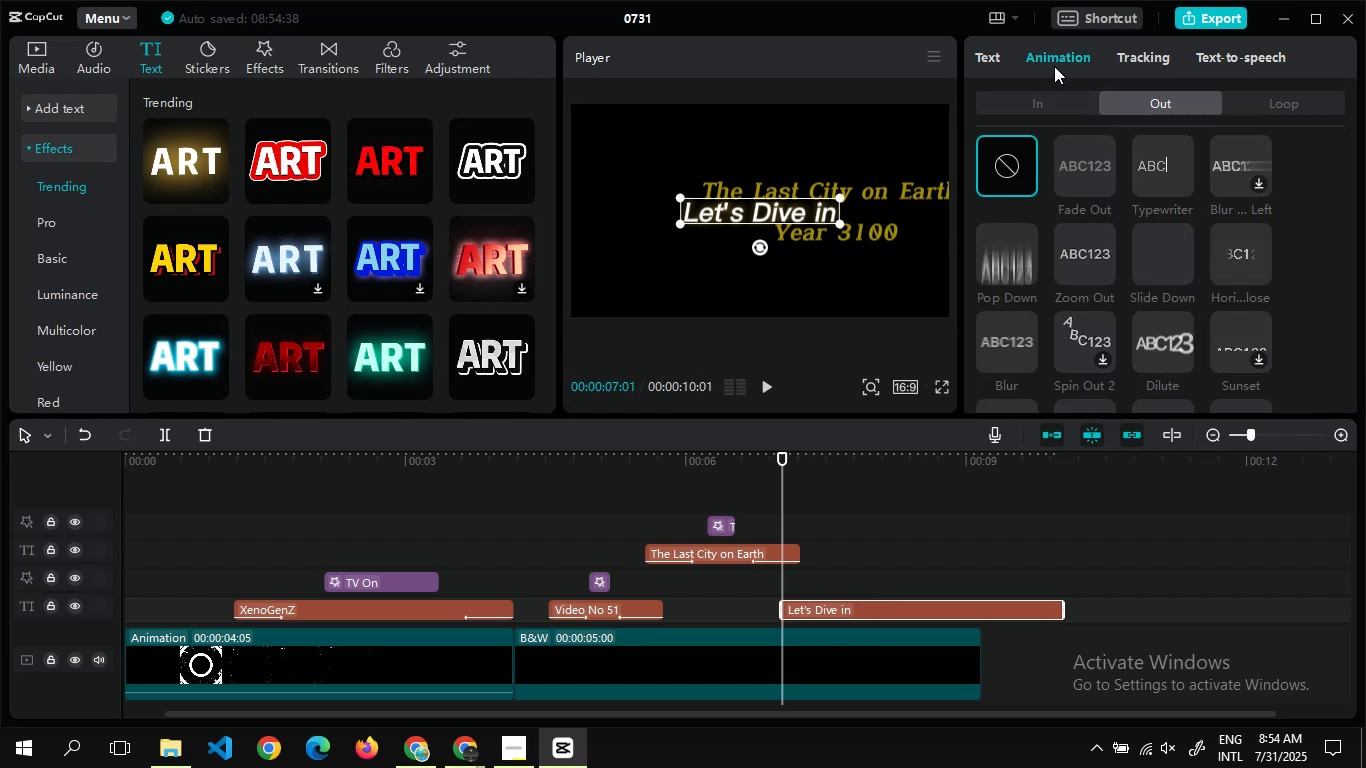 
left_click([1085, 261])
 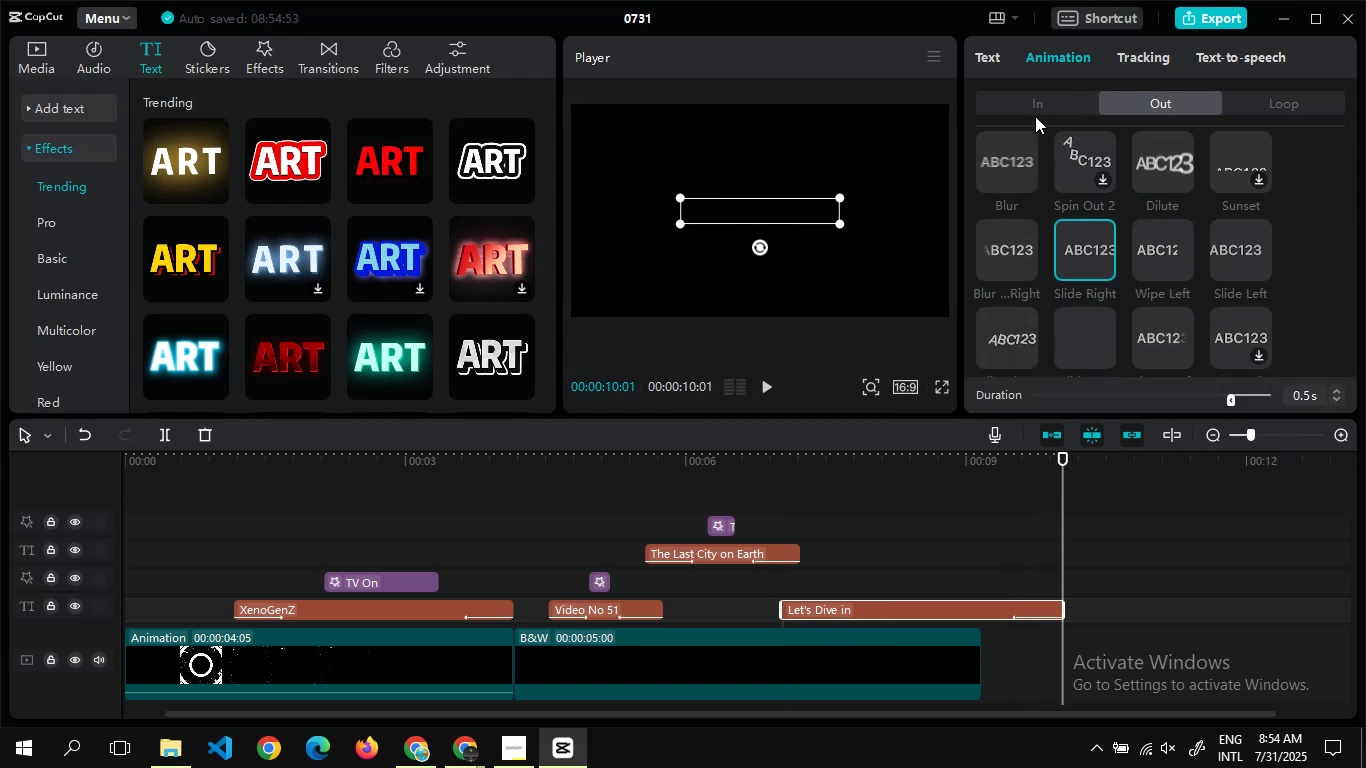 
left_click([1034, 102])
 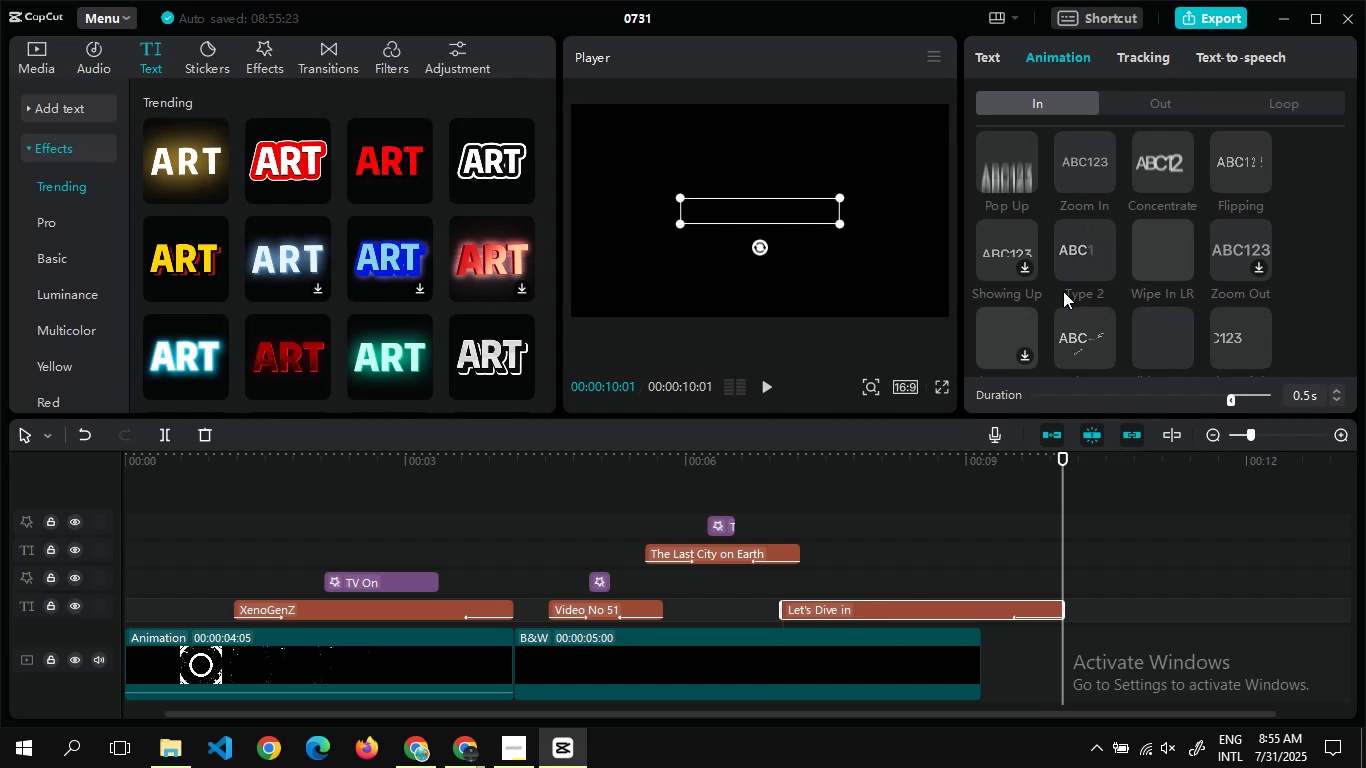 
wait(31.89)
 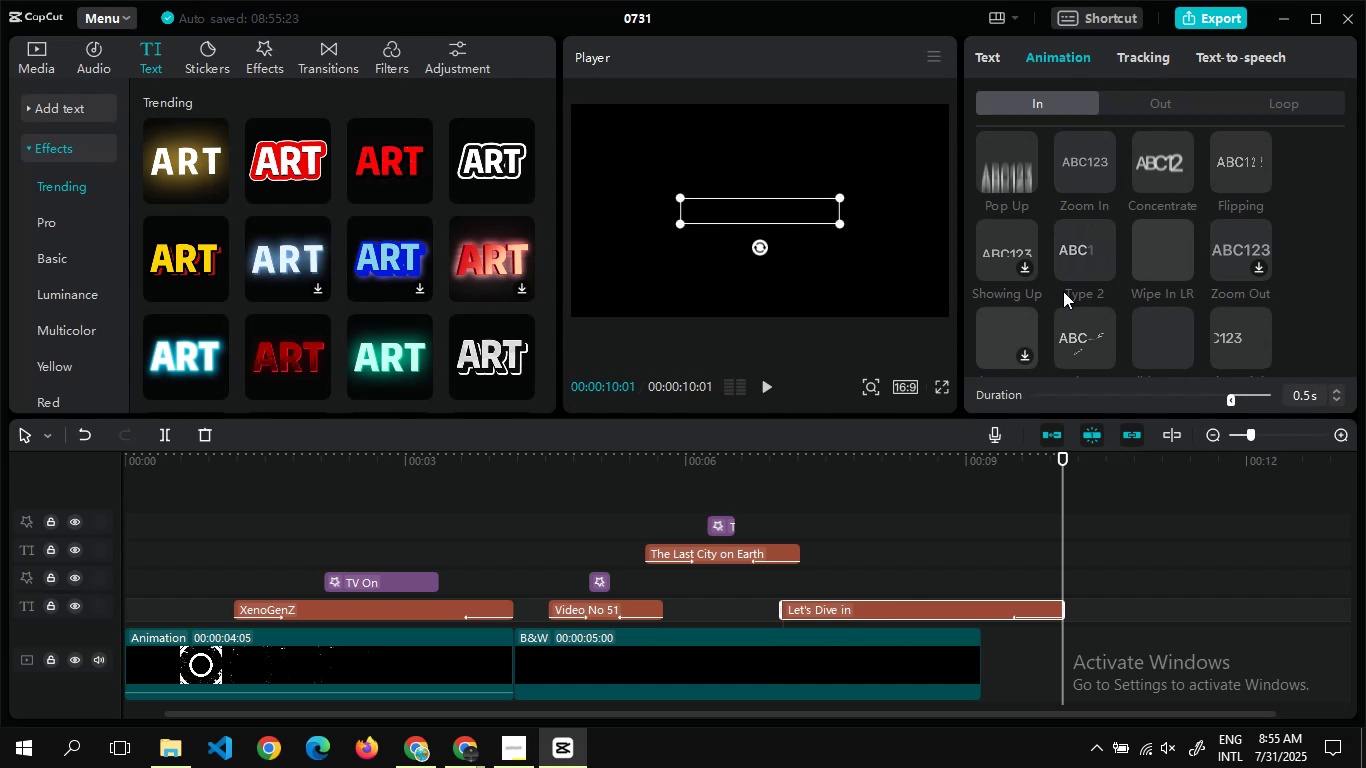 
left_click_drag(start_coordinate=[1063, 598], to_coordinate=[1022, 597])
 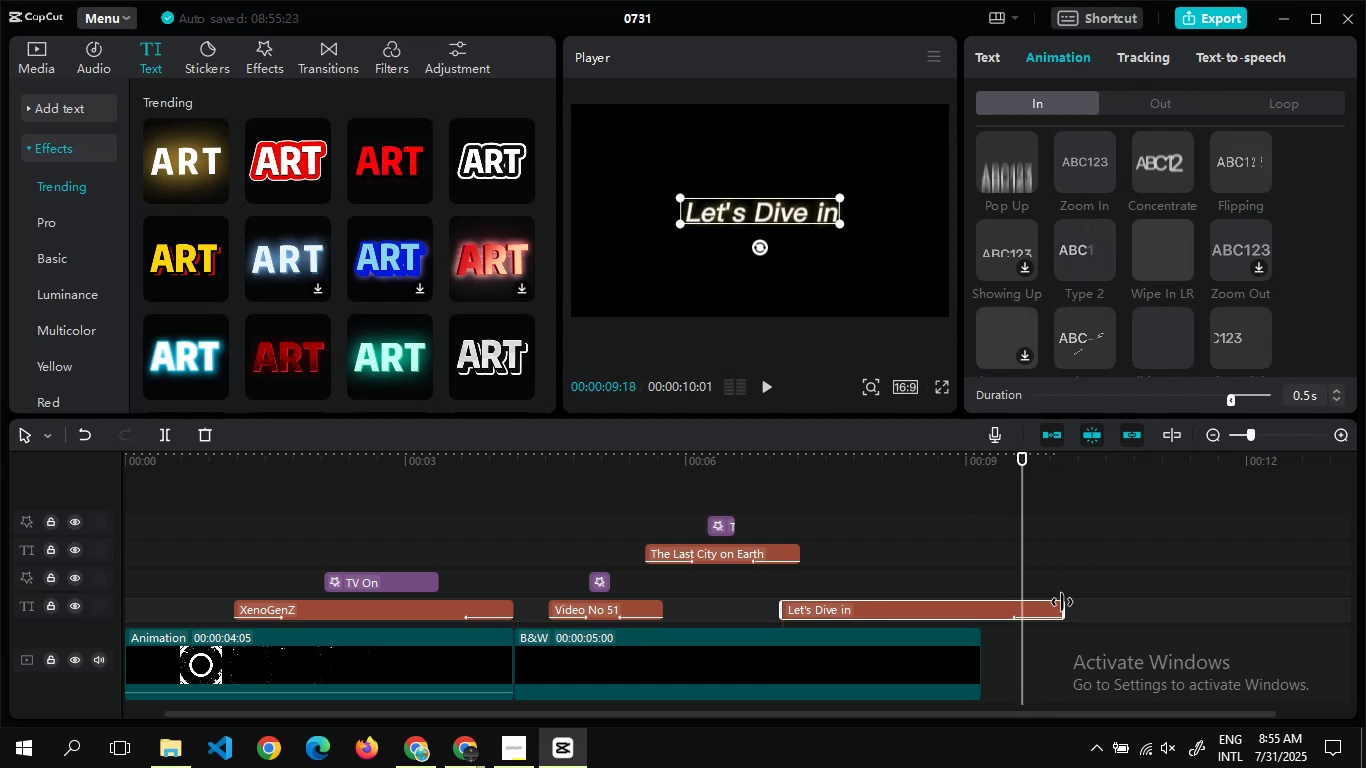 
left_click_drag(start_coordinate=[1062, 602], to_coordinate=[896, 621])
 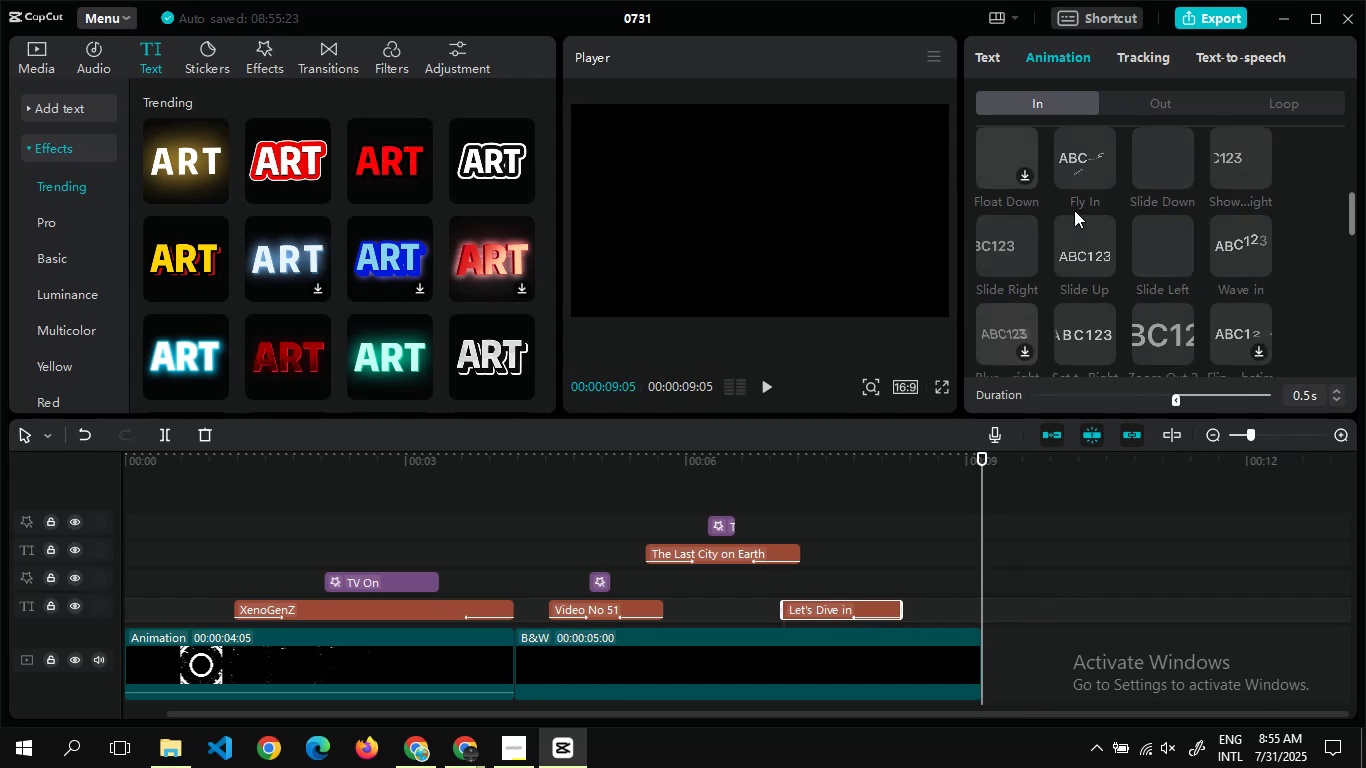 
left_click([981, 270])
 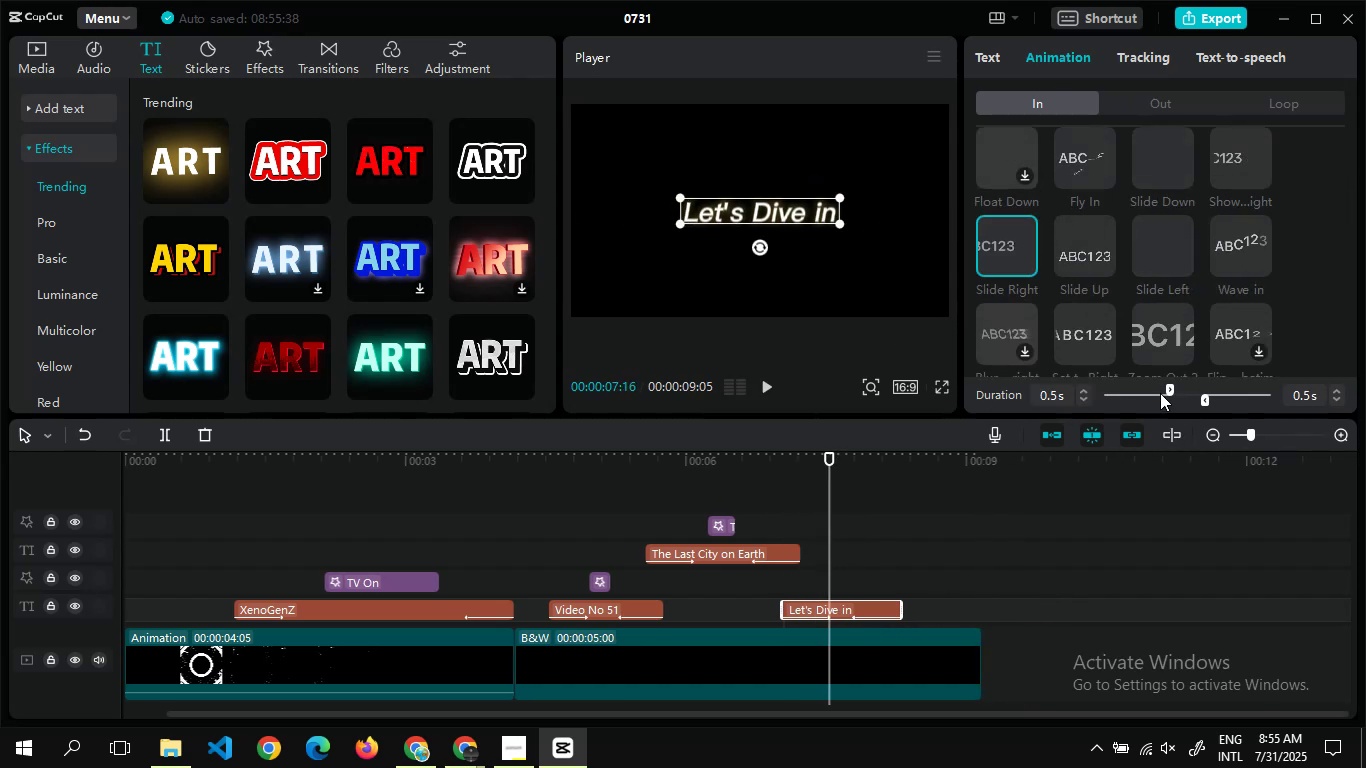 
double_click([1159, 393])
 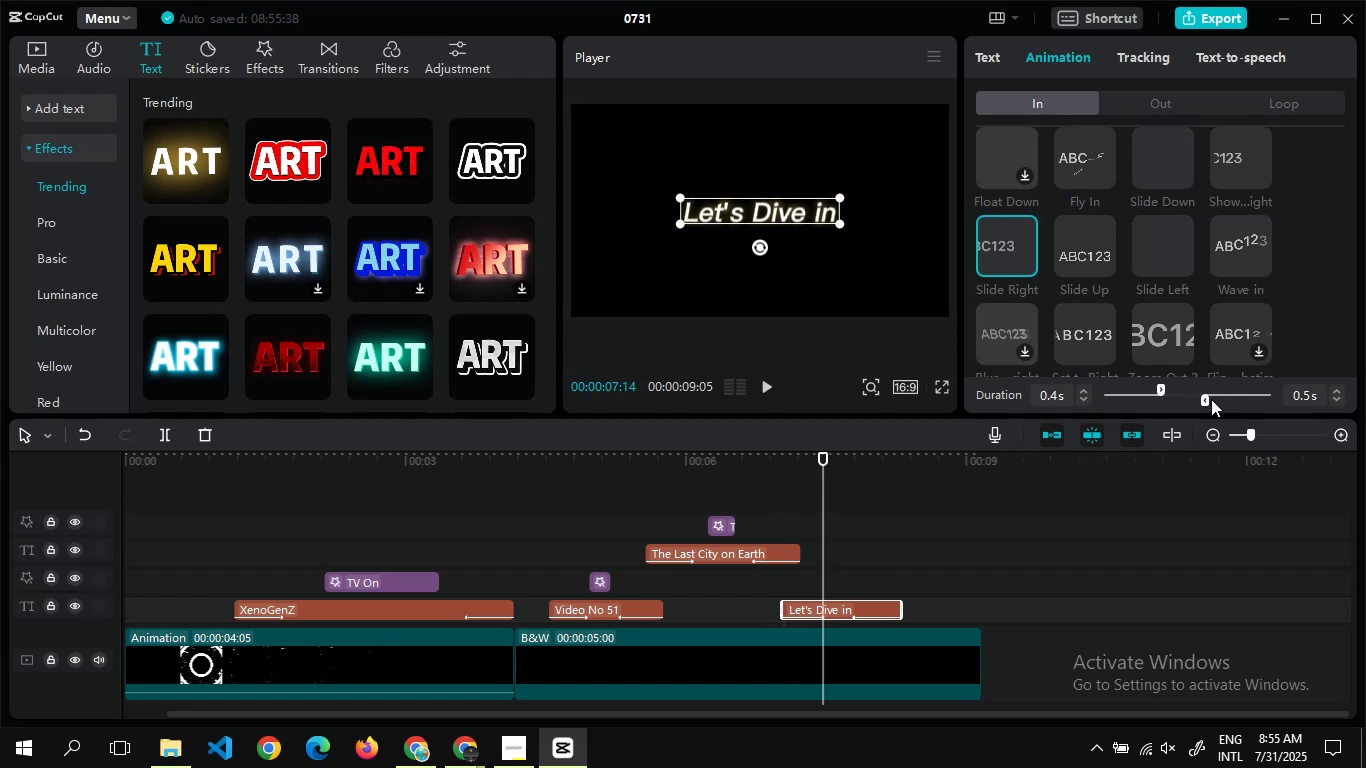 
left_click([1211, 396])
 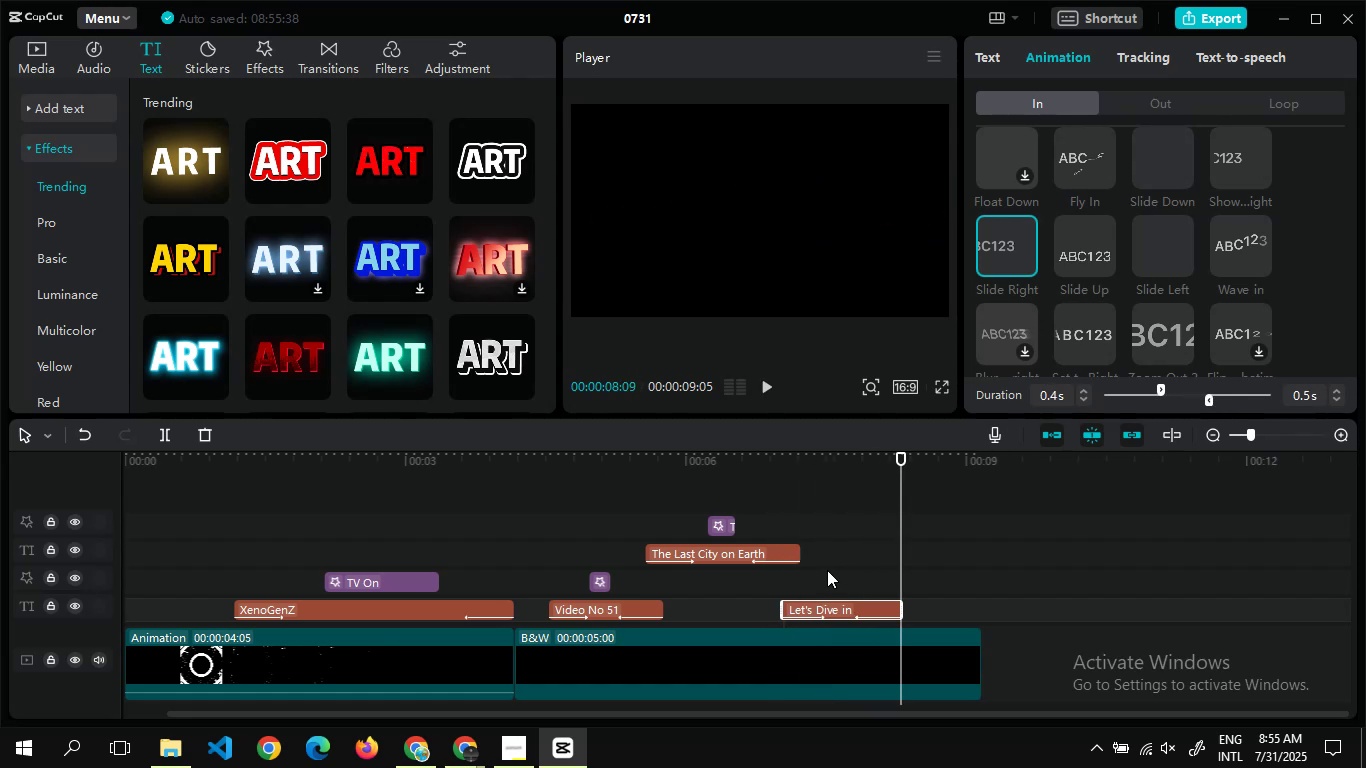 
double_click([827, 570])
 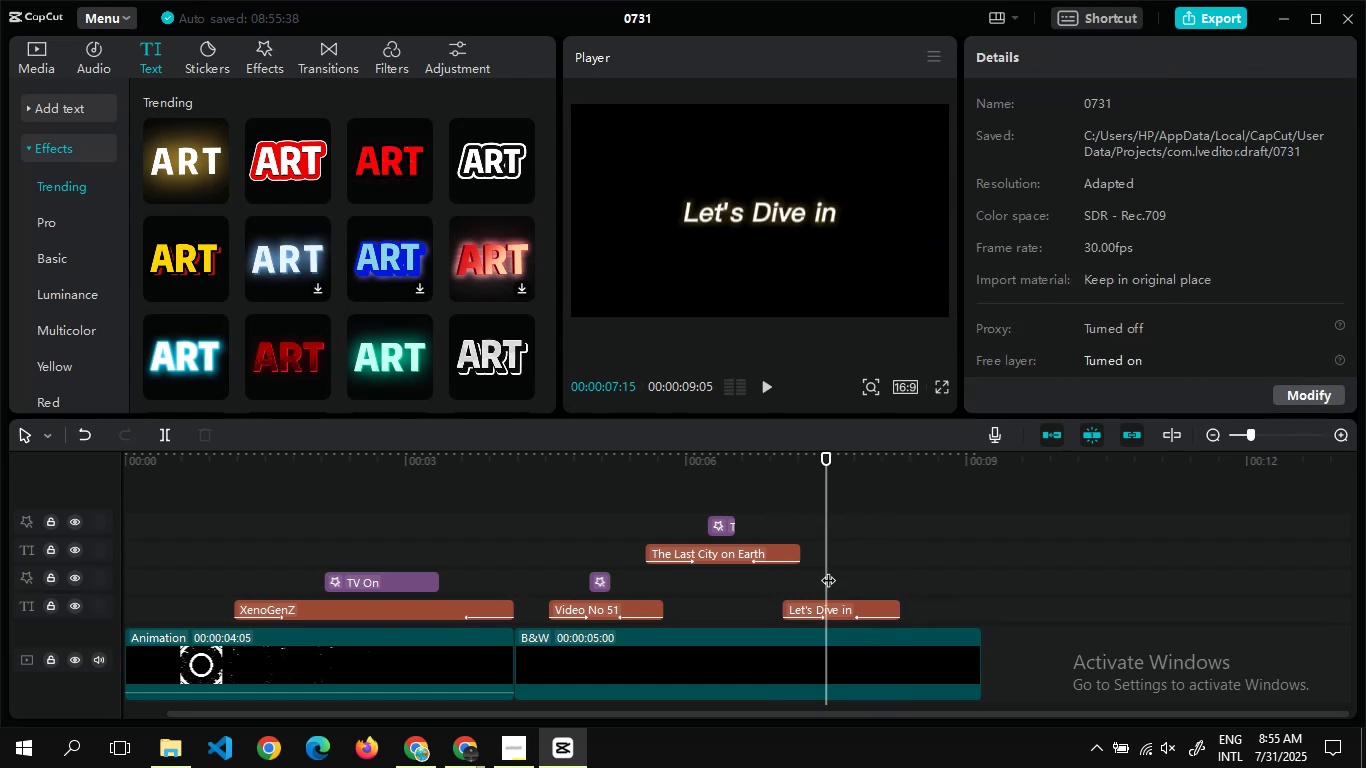 
double_click([828, 570])
 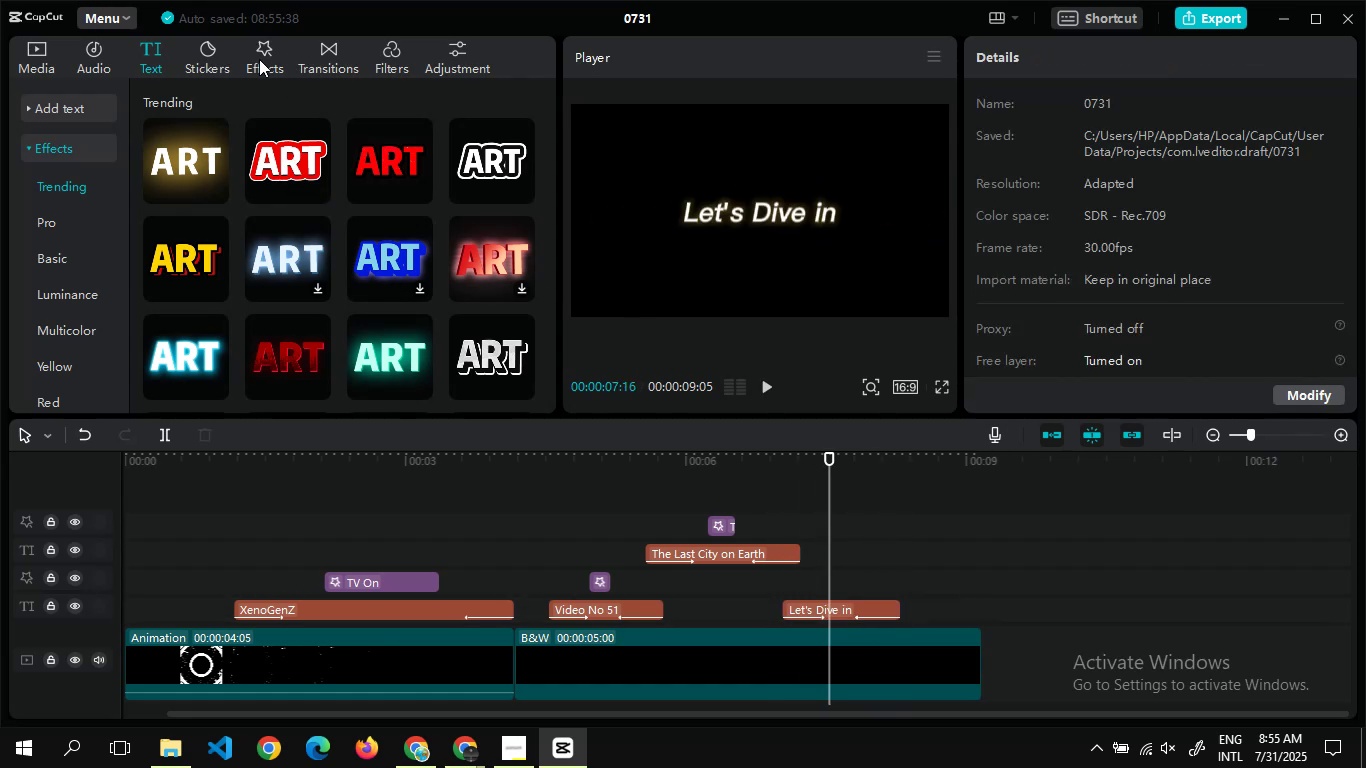 
left_click([259, 59])
 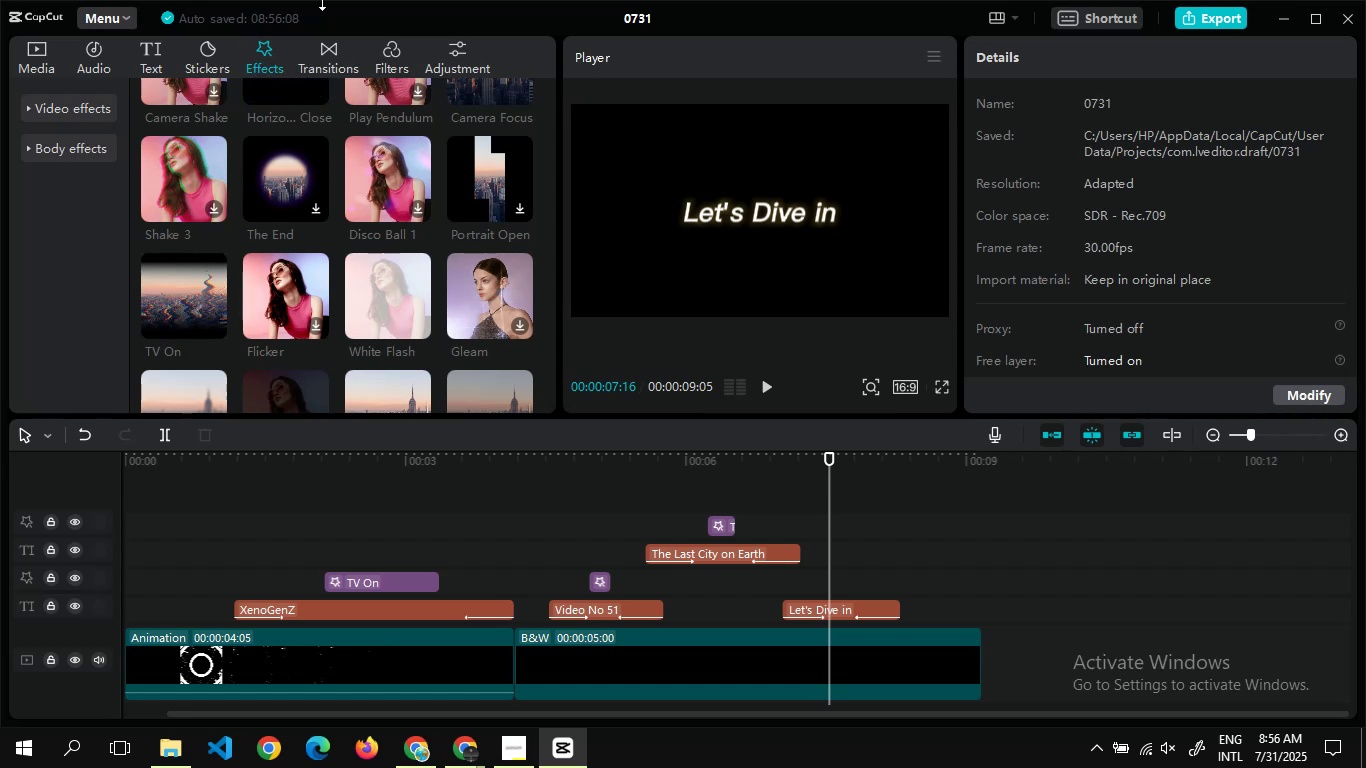 
wait(24.76)
 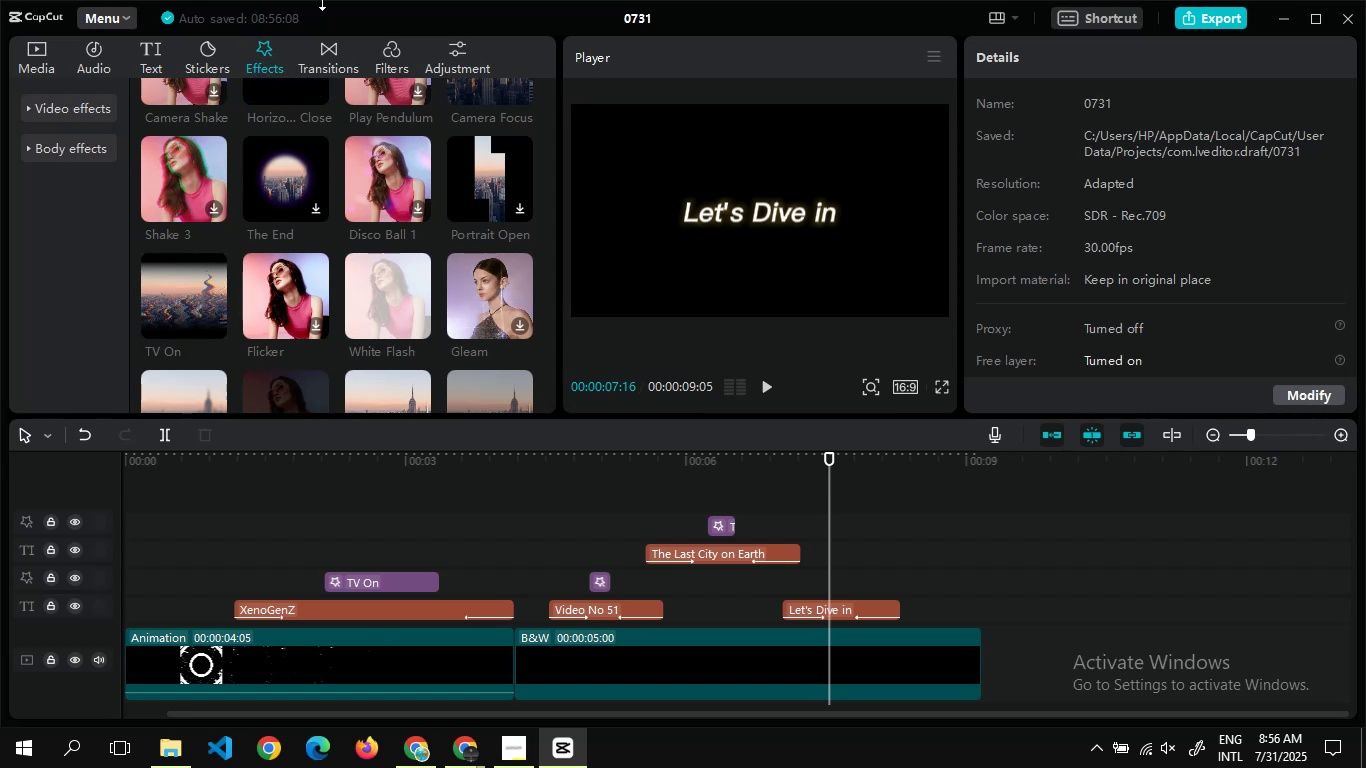 
left_click([208, 321])
 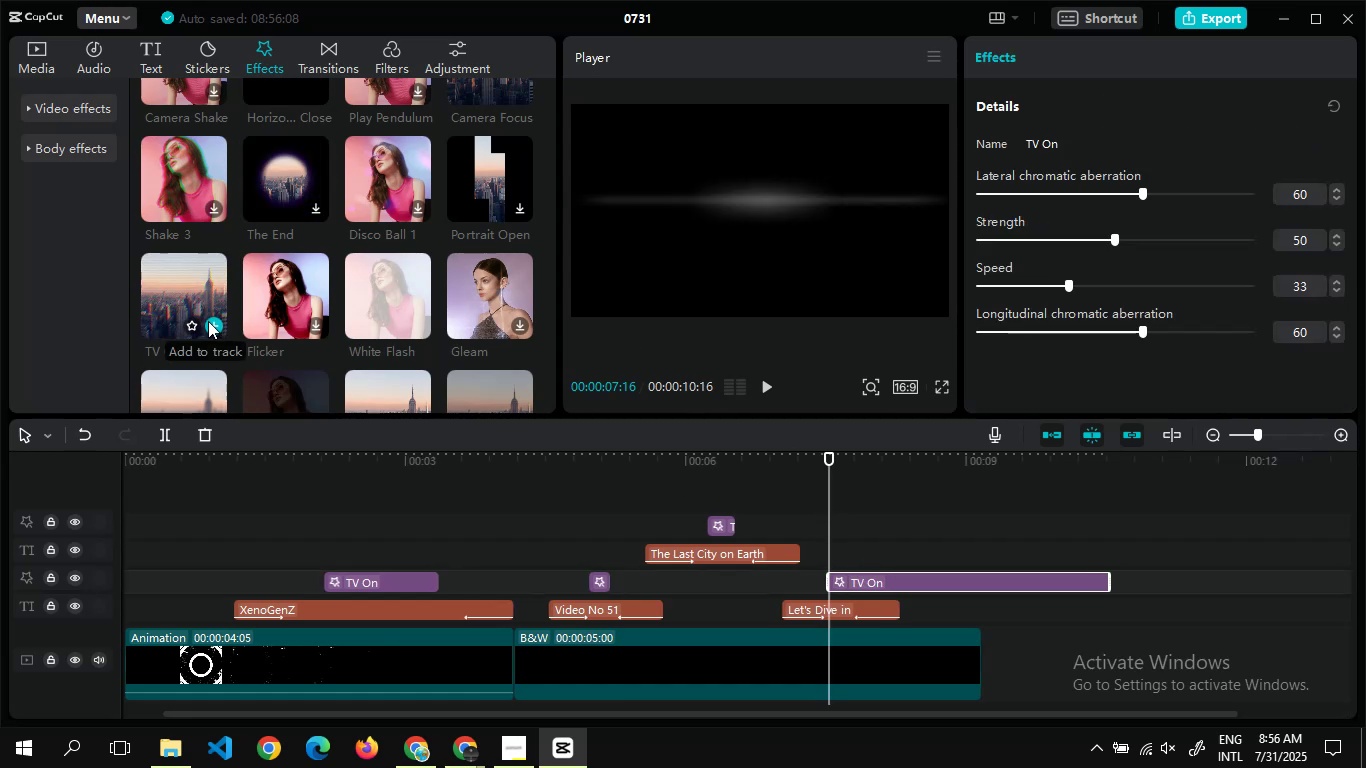 
wait(8.96)
 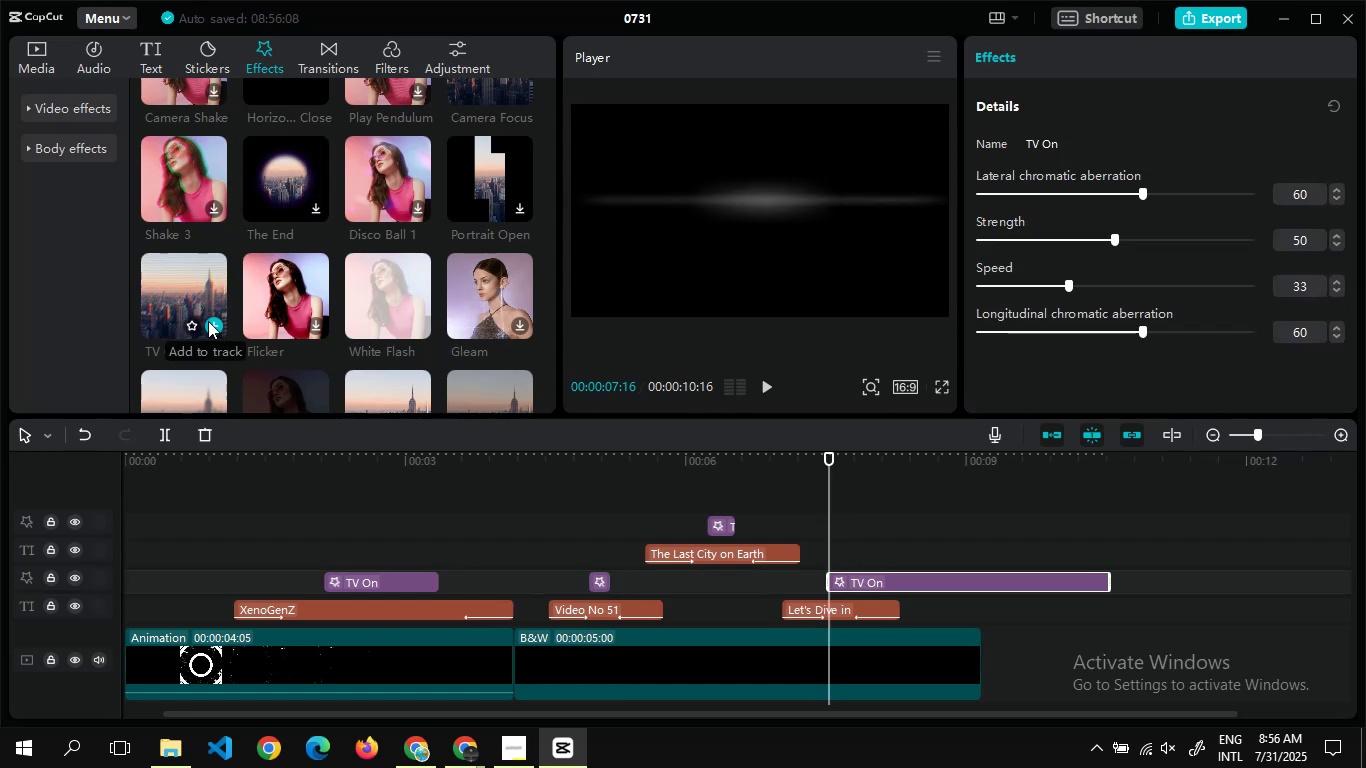 
left_click_drag(start_coordinate=[1107, 578], to_coordinate=[911, 583])
 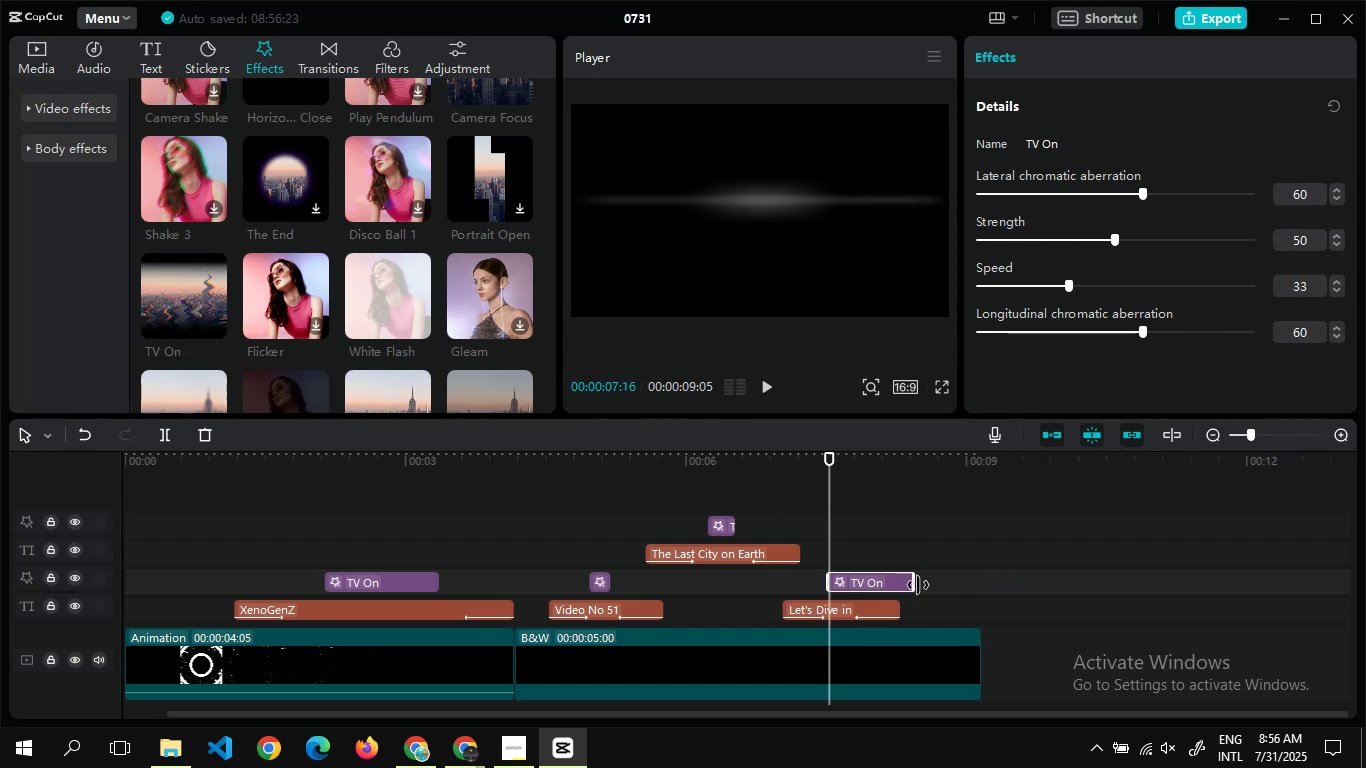 
left_click_drag(start_coordinate=[918, 585], to_coordinate=[850, 580])
 